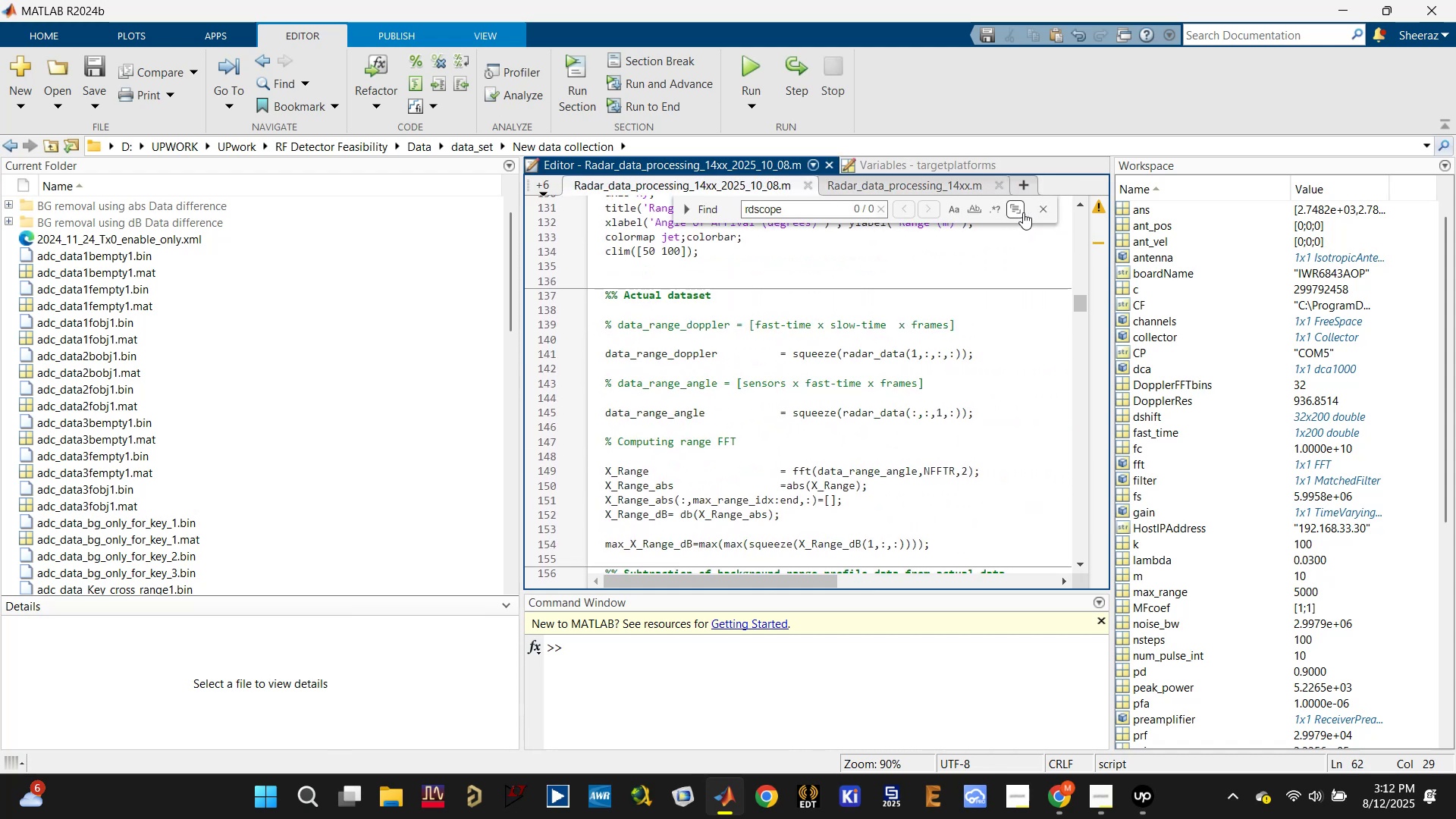 
left_click([1048, 209])
 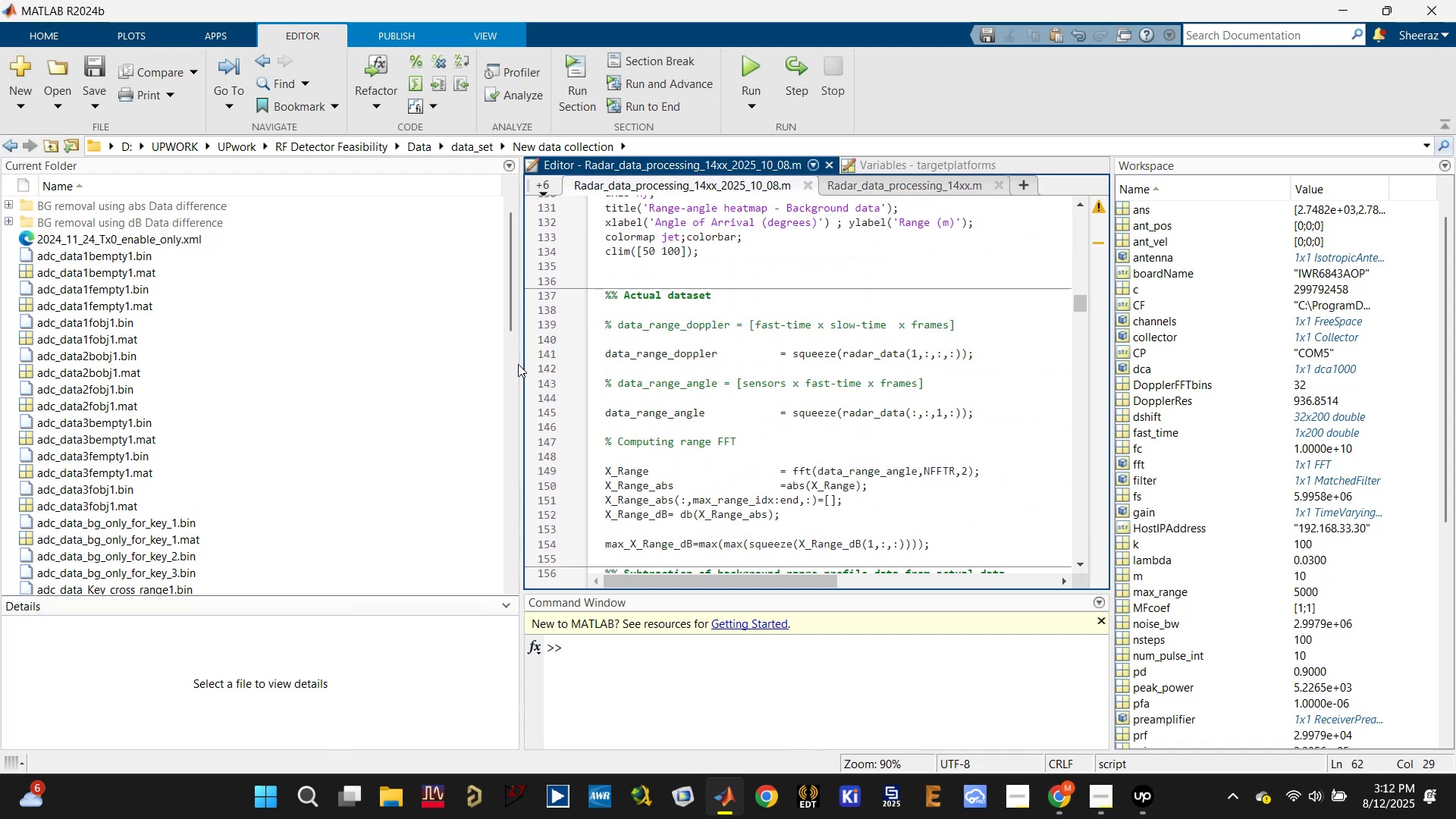 
left_click_drag(start_coordinate=[522, 362], to_coordinate=[84, 334])
 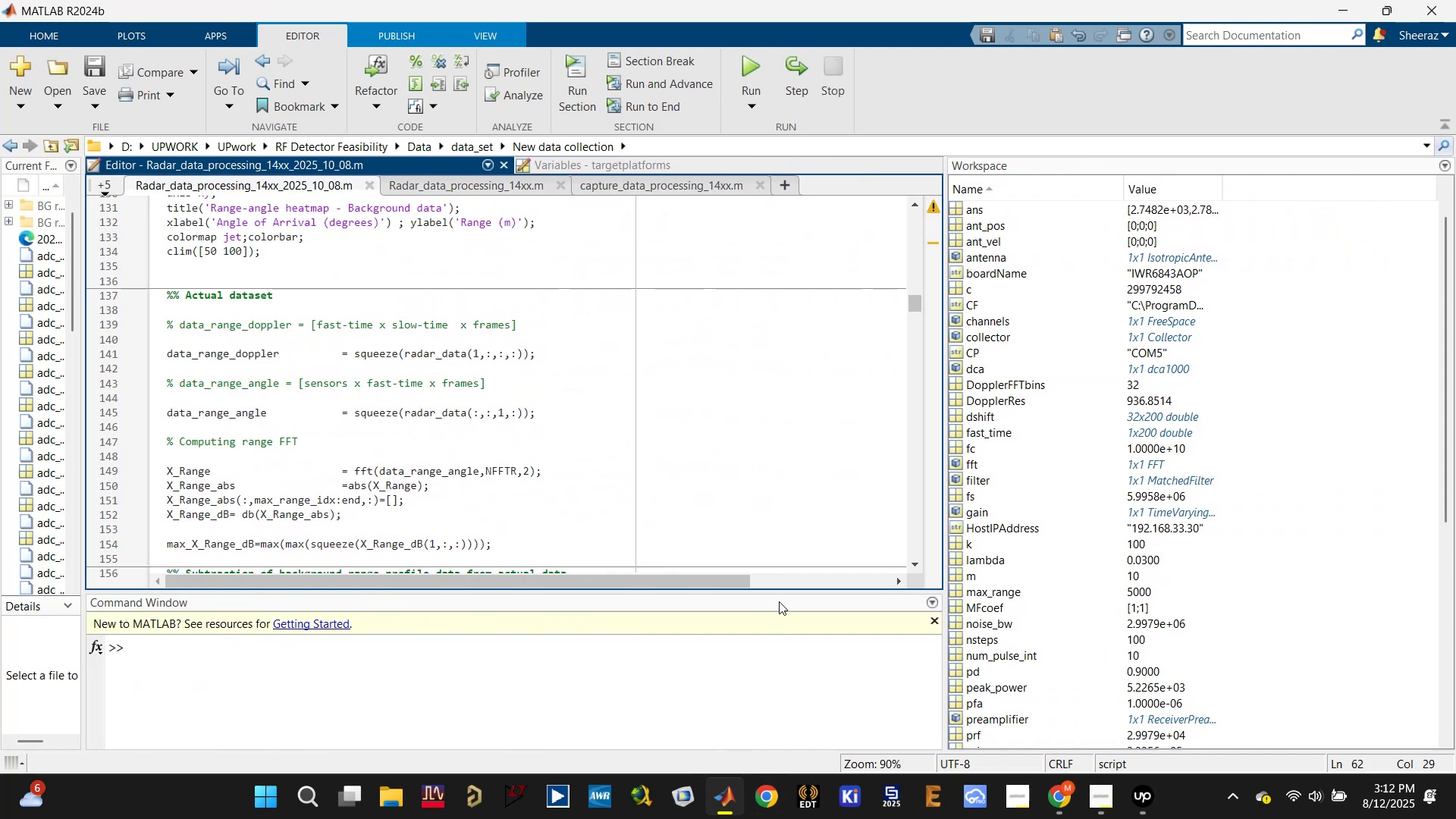 
left_click_drag(start_coordinate=[782, 590], to_coordinate=[787, 722])
 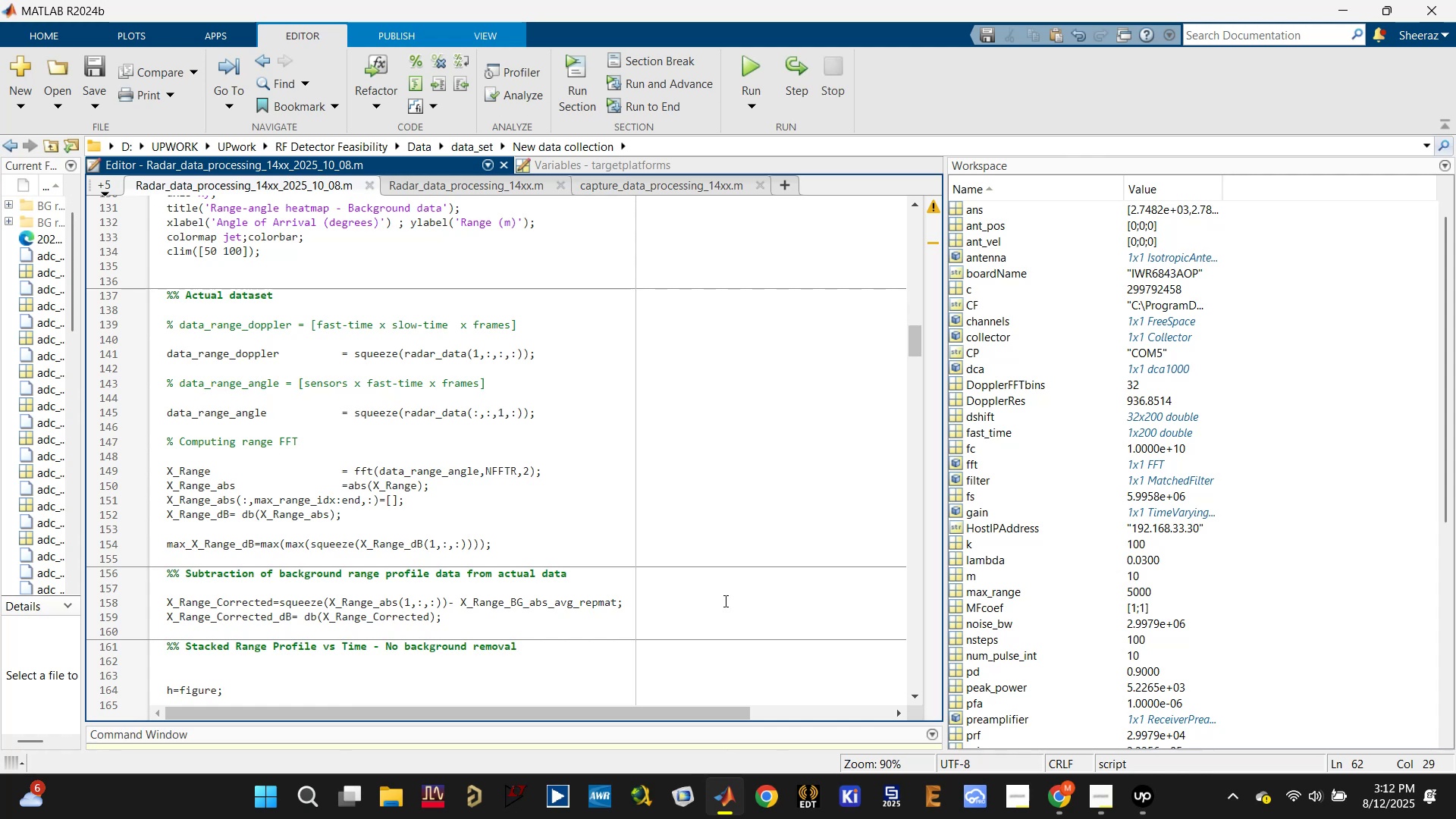 
scroll: coordinate [722, 516], scroll_direction: down, amount: 3.0
 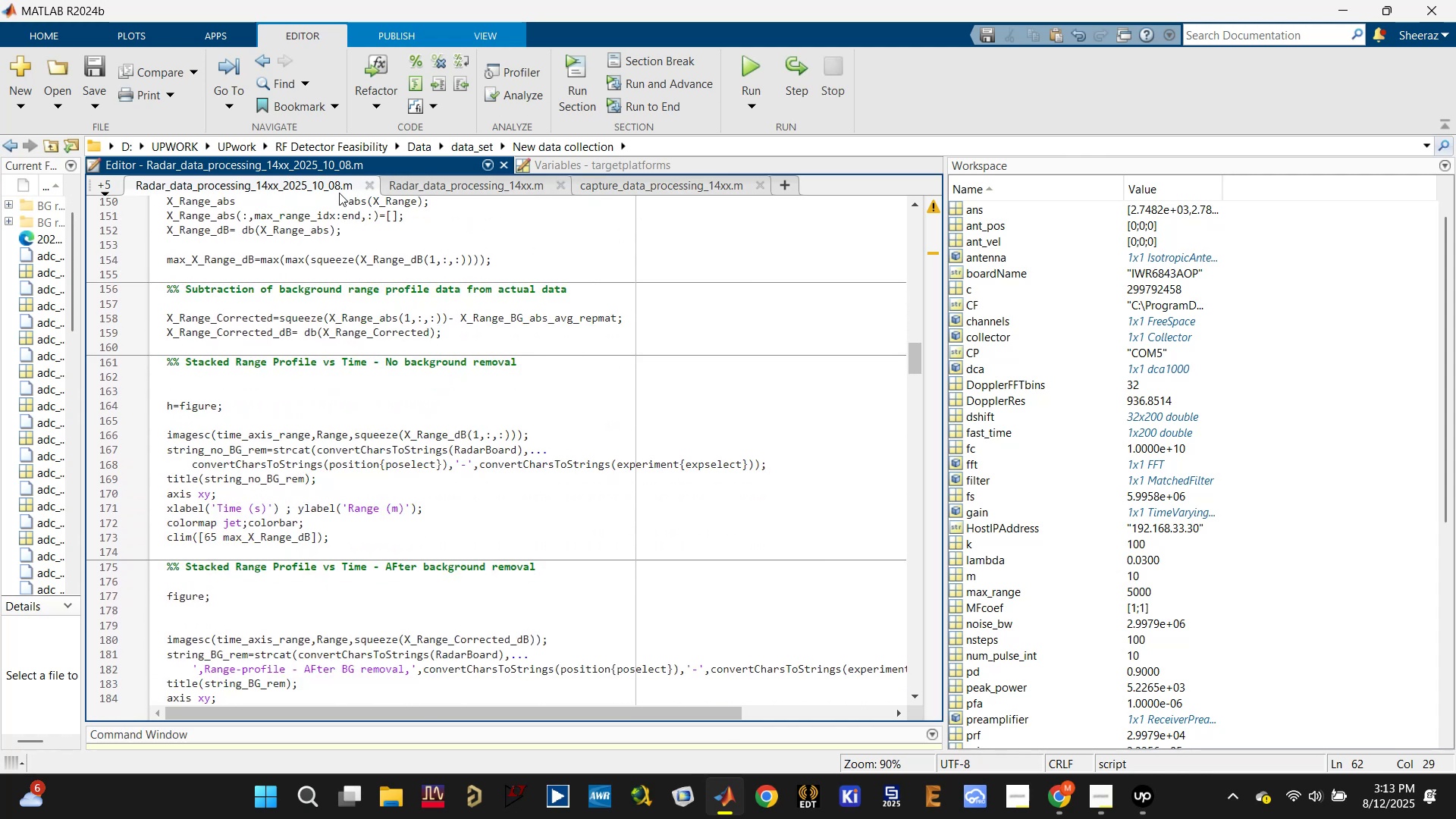 
left_click([748, 53])
 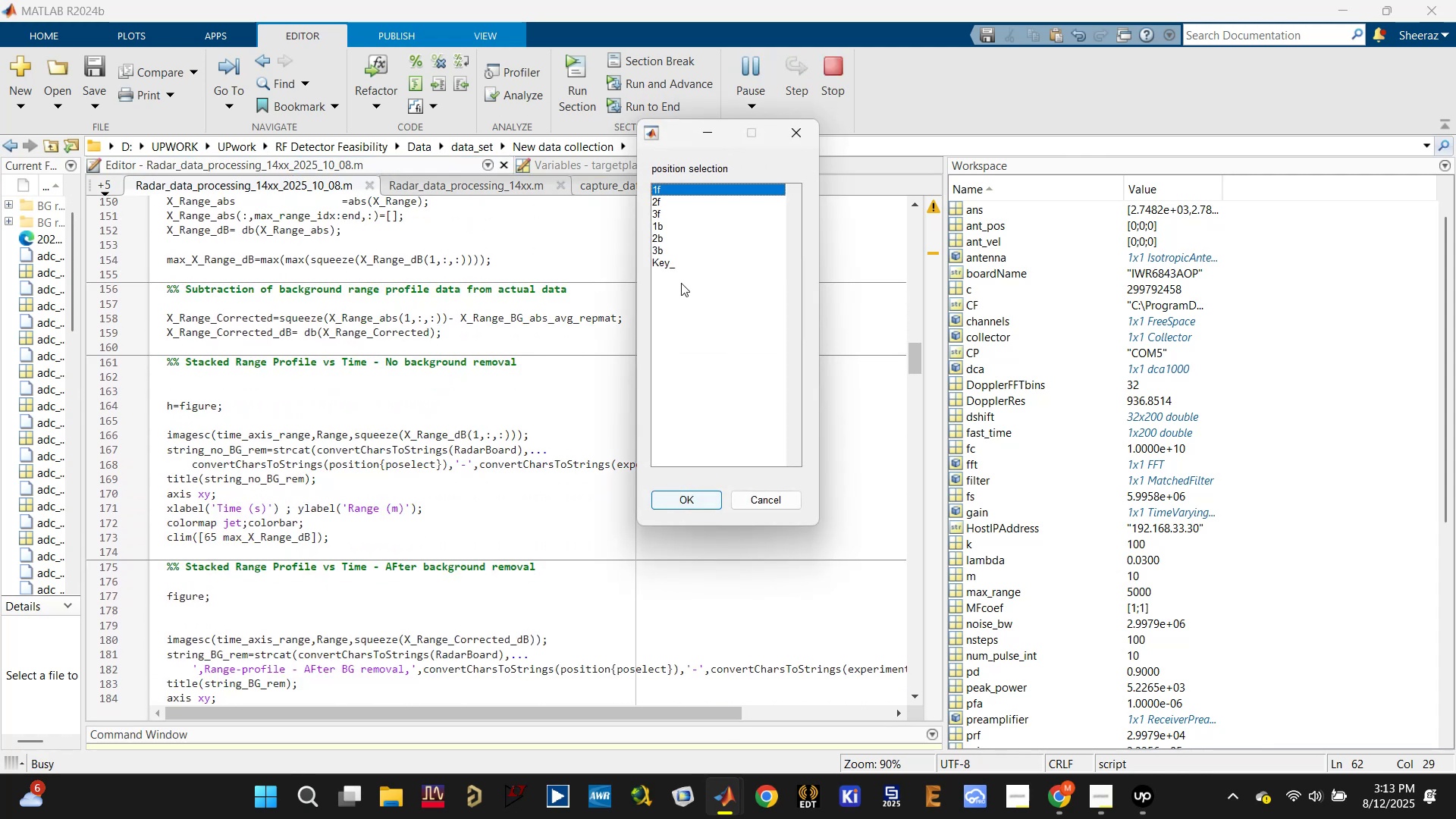 
double_click([684, 190])
 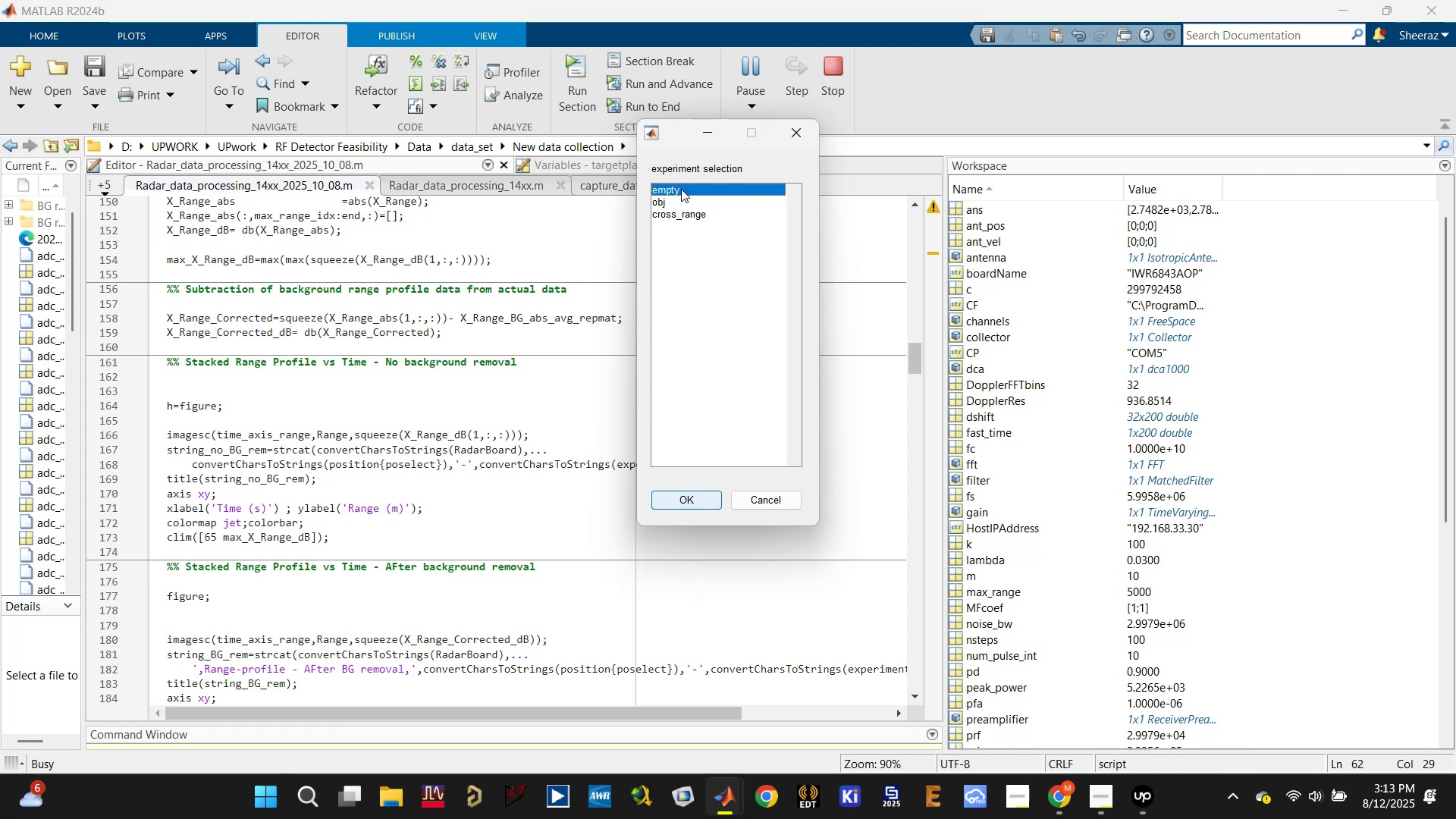 
double_click([673, 195])
 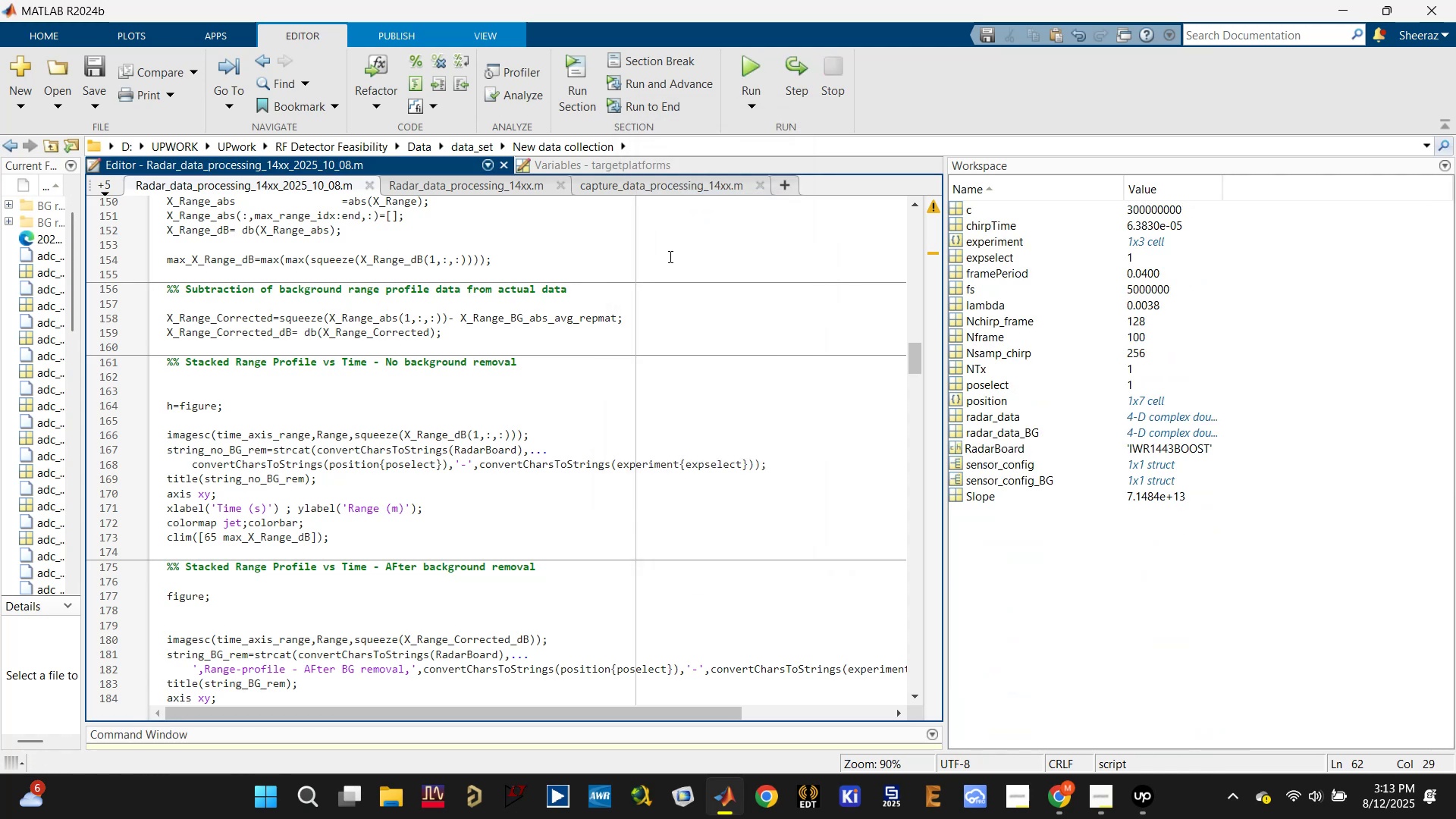 
scroll: coordinate [723, 558], scroll_direction: down, amount: 39.0
 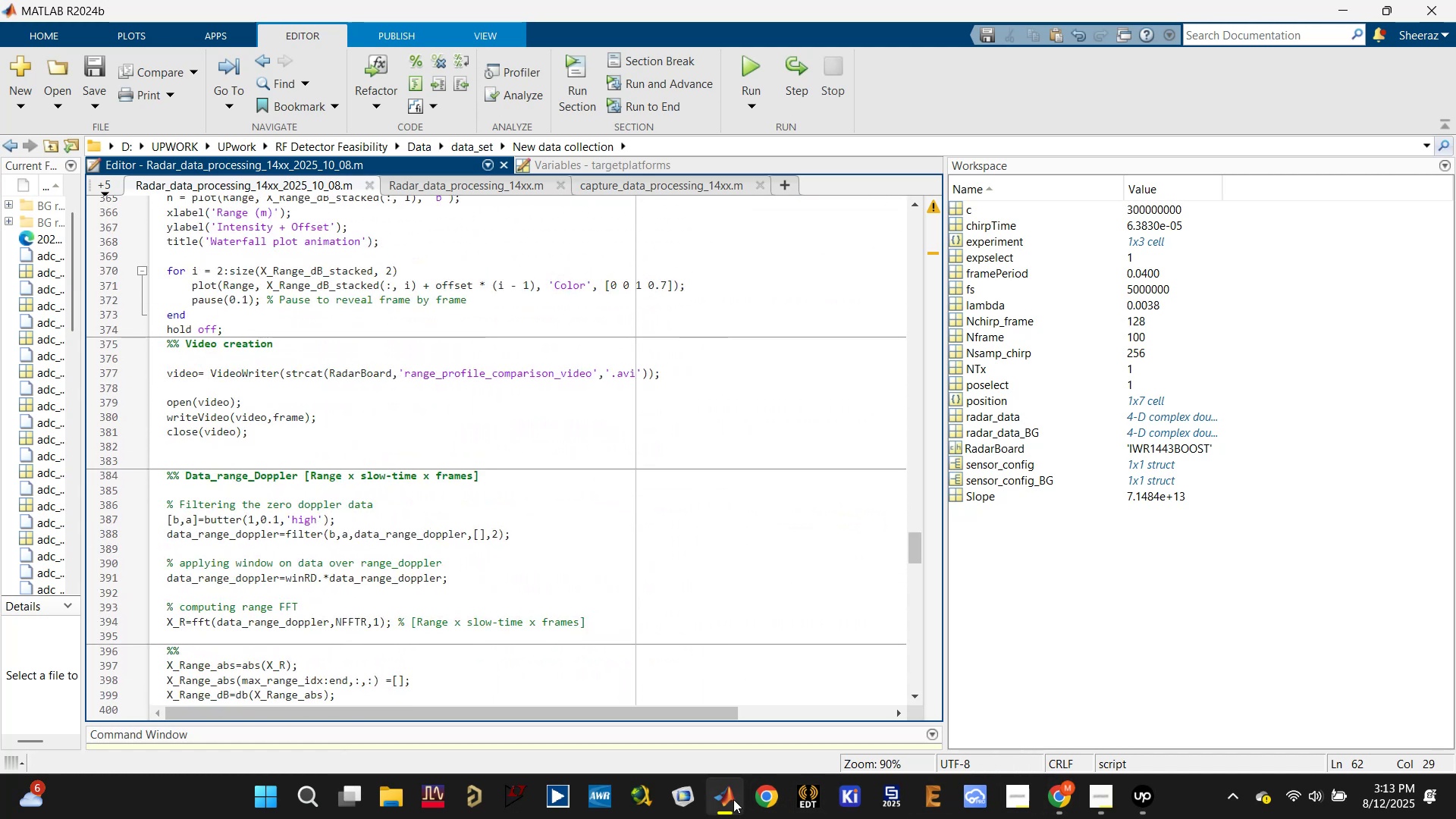 
left_click([748, 684])
 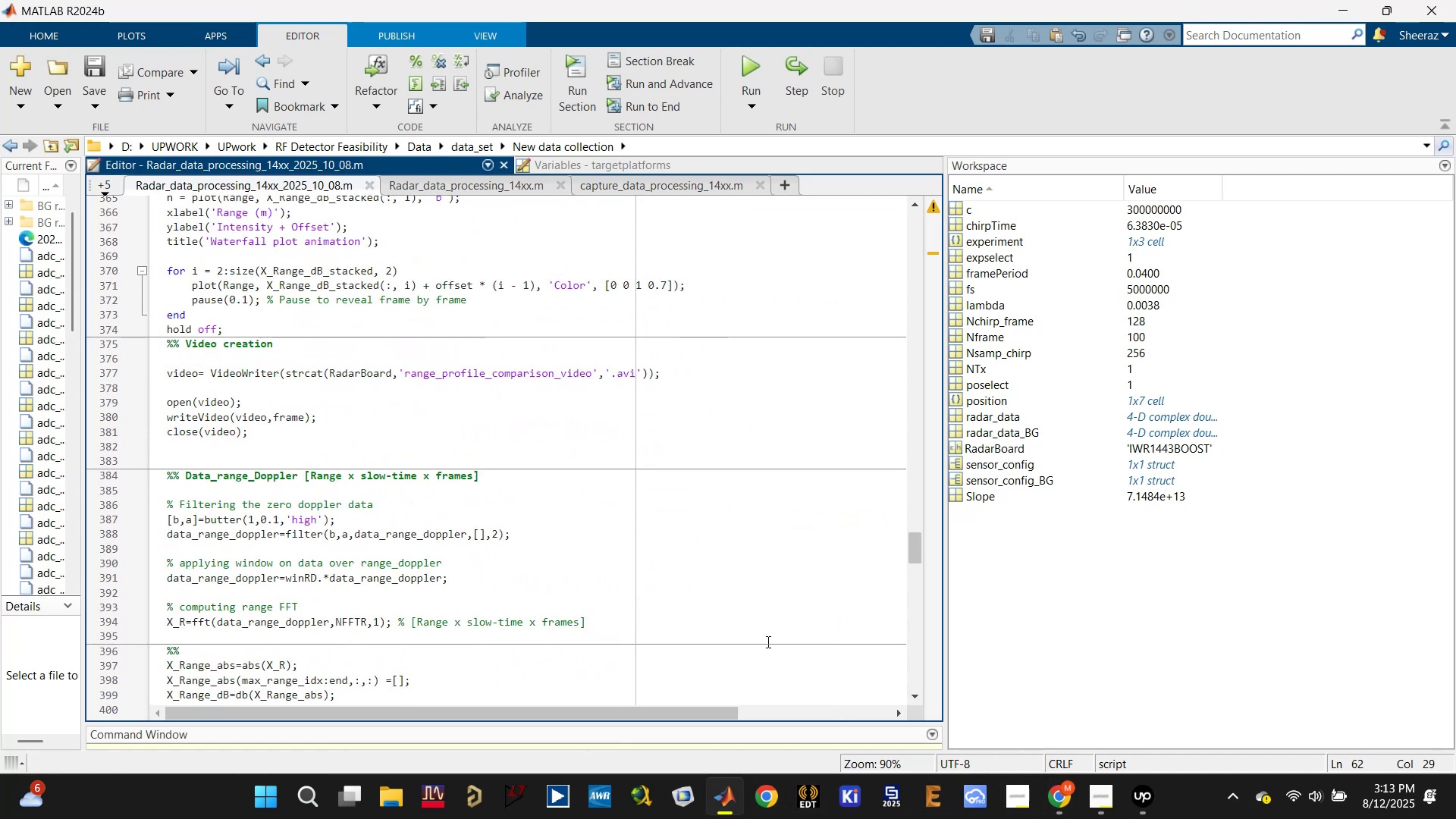 
scroll: coordinate [787, 618], scroll_direction: down, amount: 3.0
 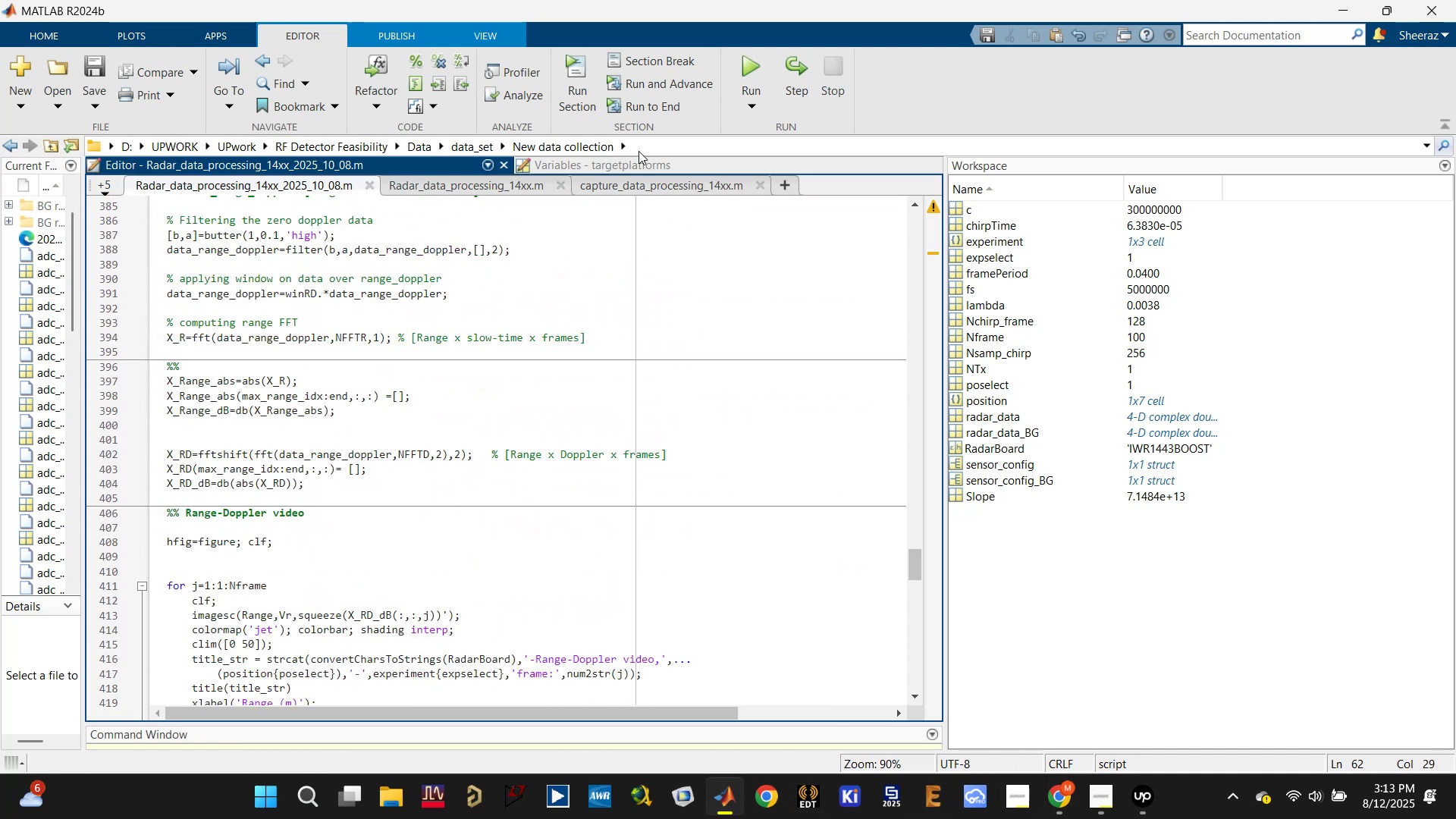 
left_click([611, 165])
 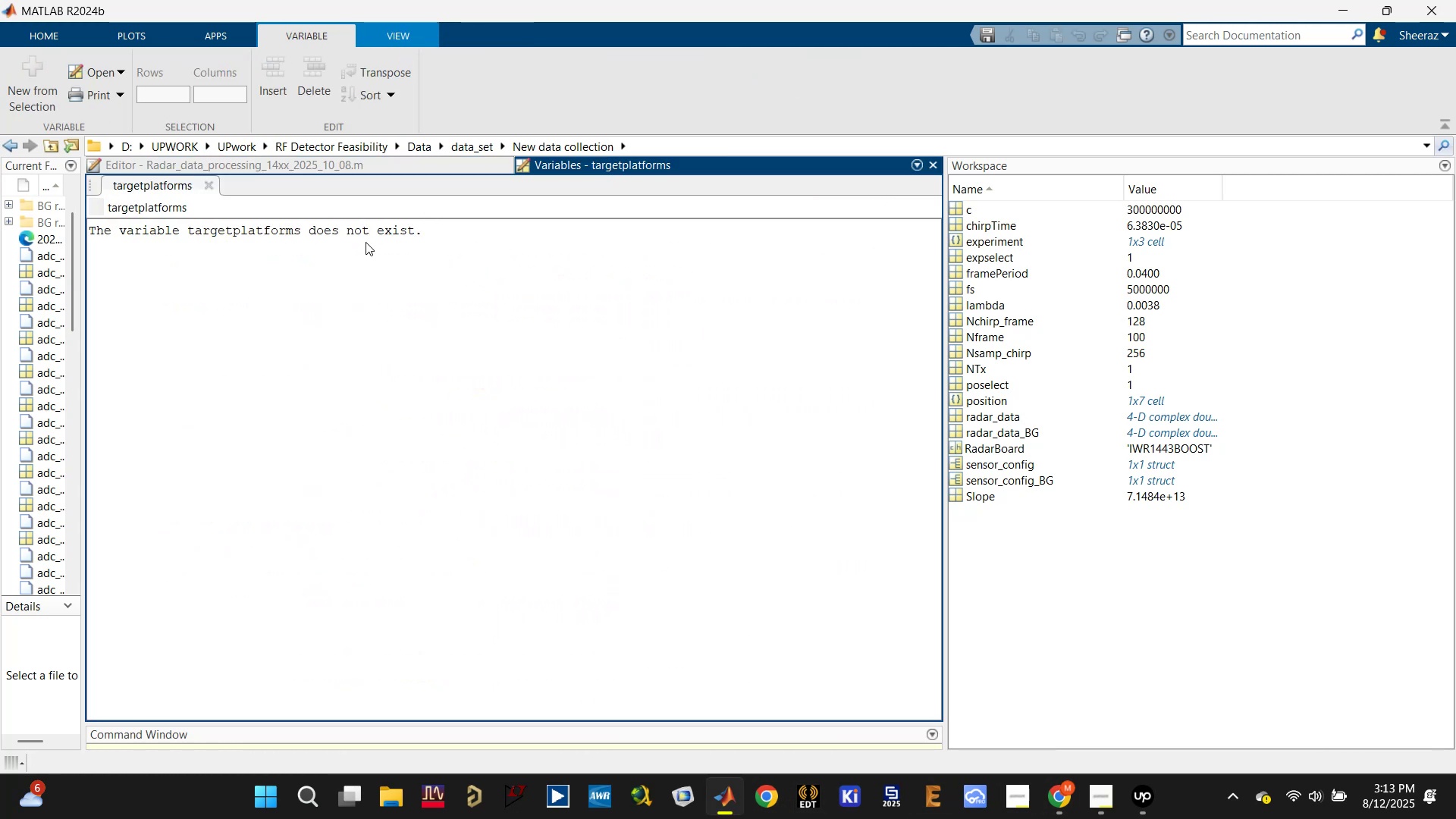 
left_click([386, 163])
 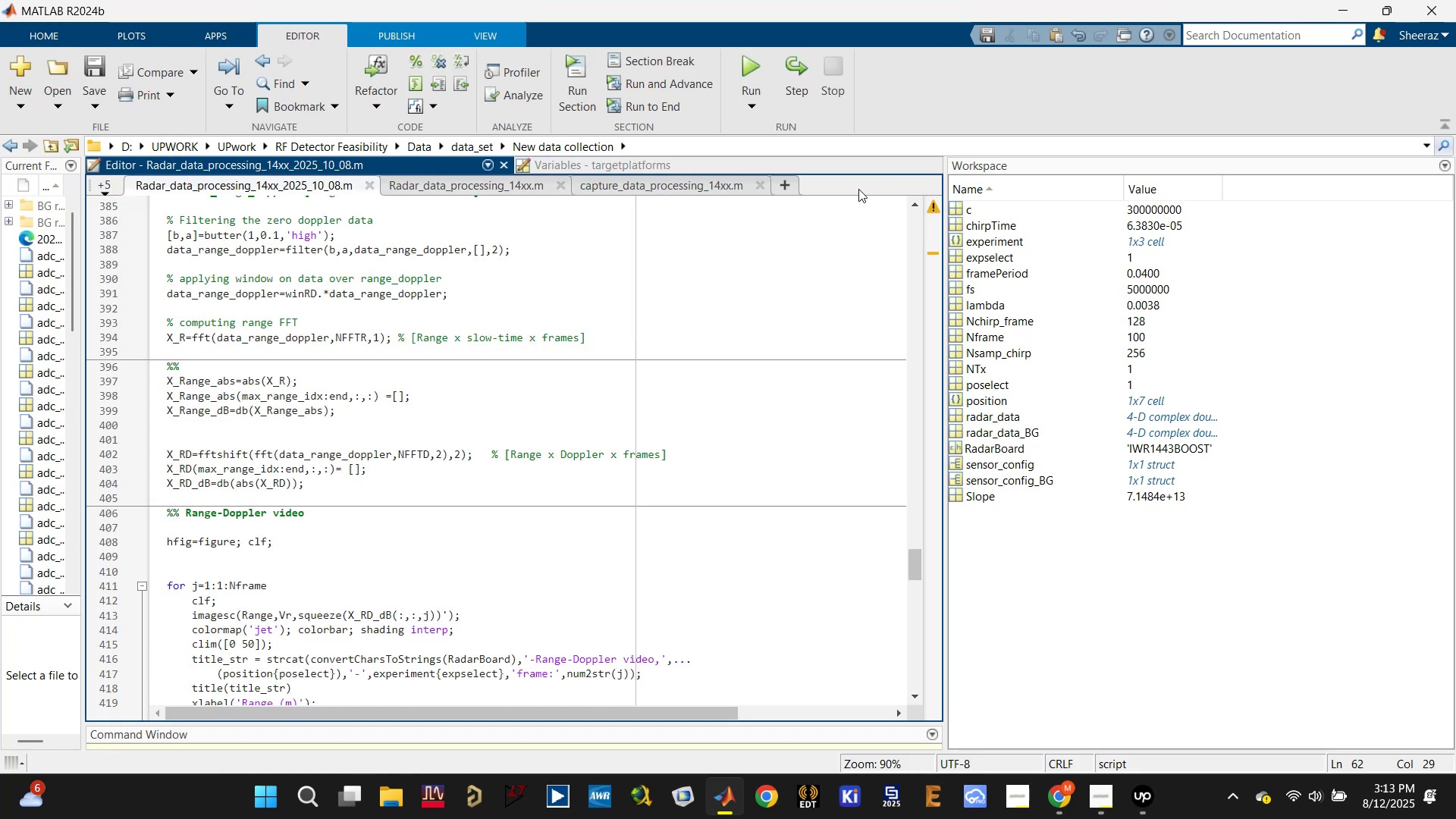 
left_click([861, 168])
 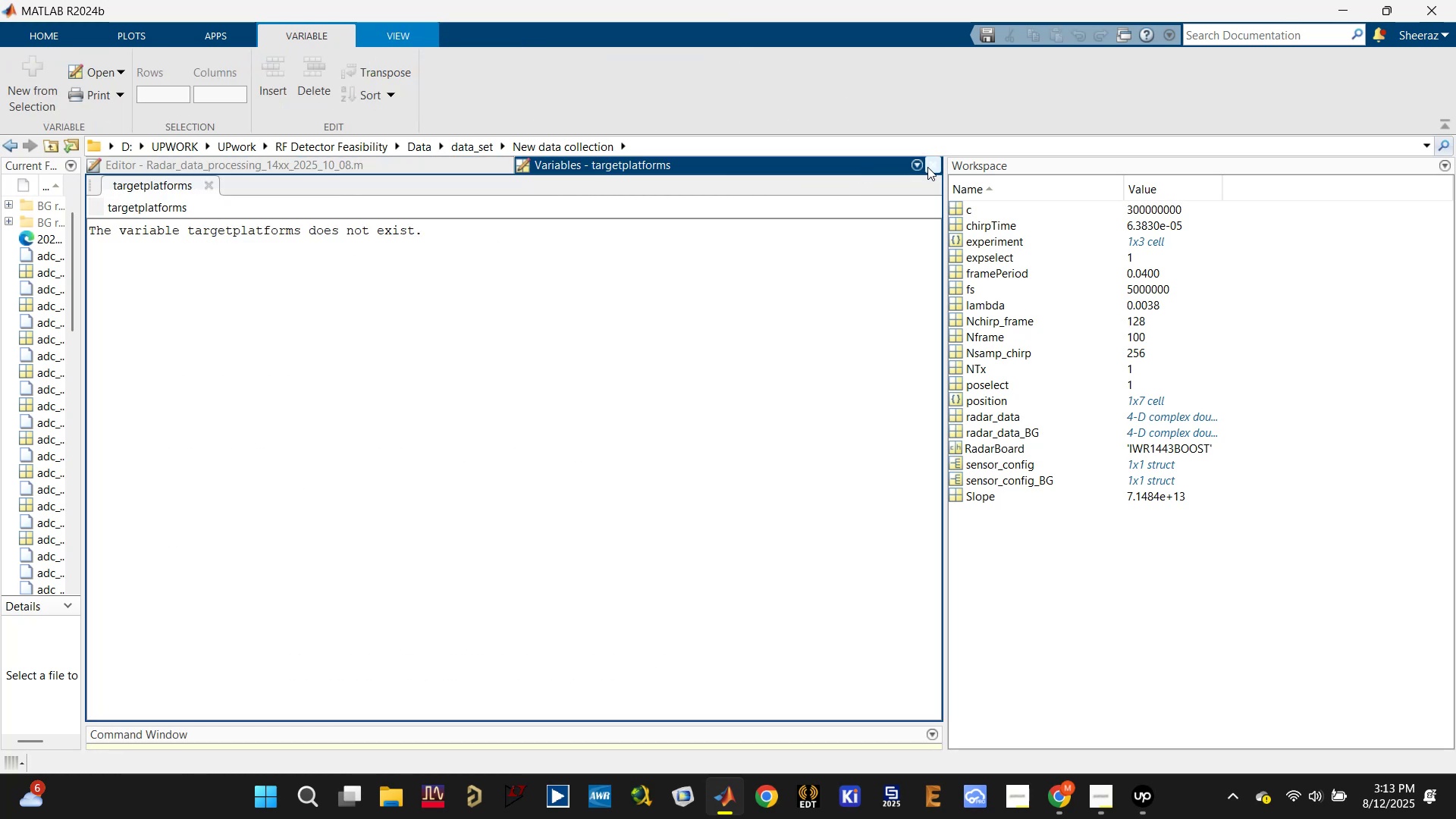 
left_click([934, 165])
 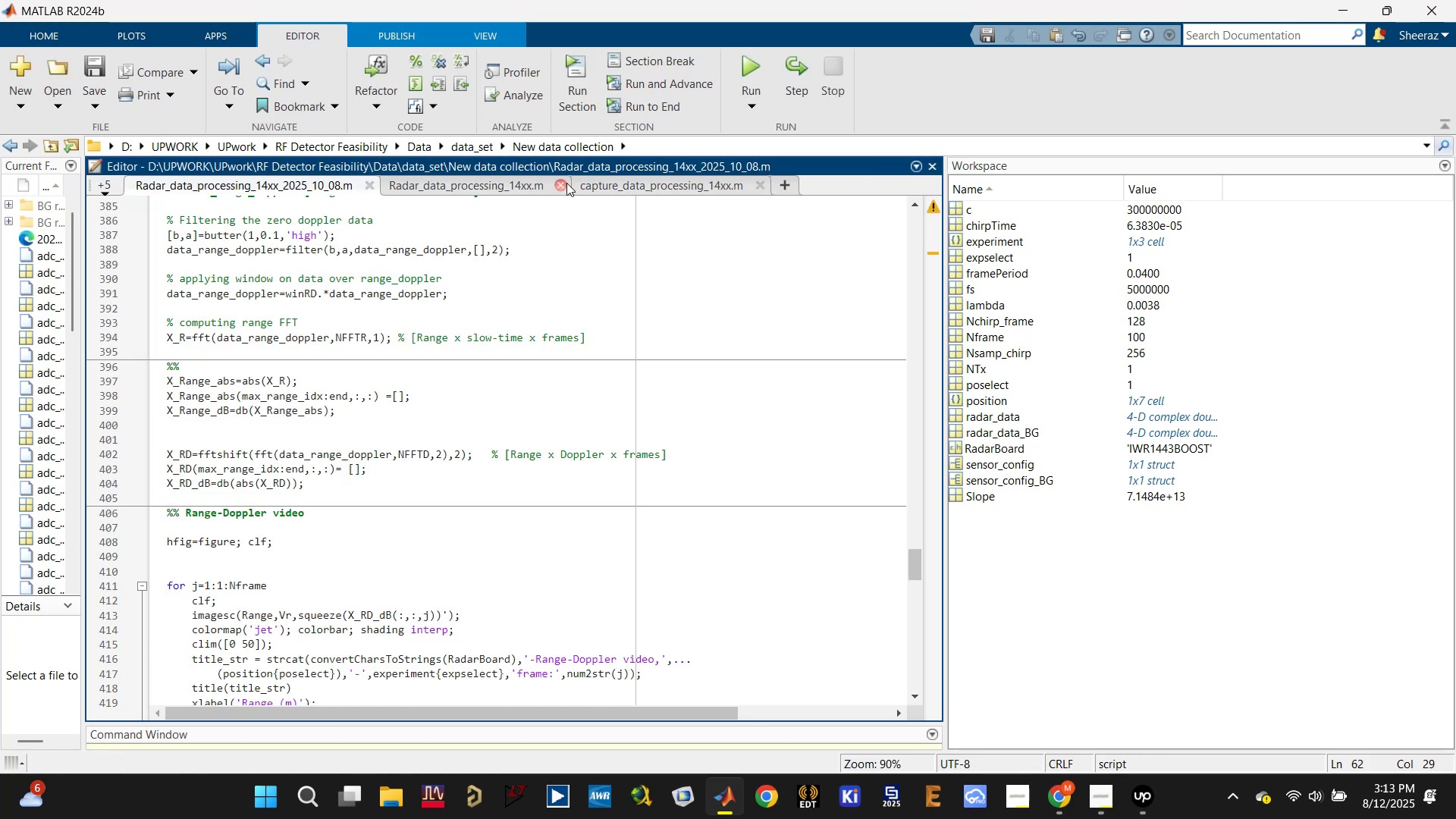 
left_click([432, 182])
 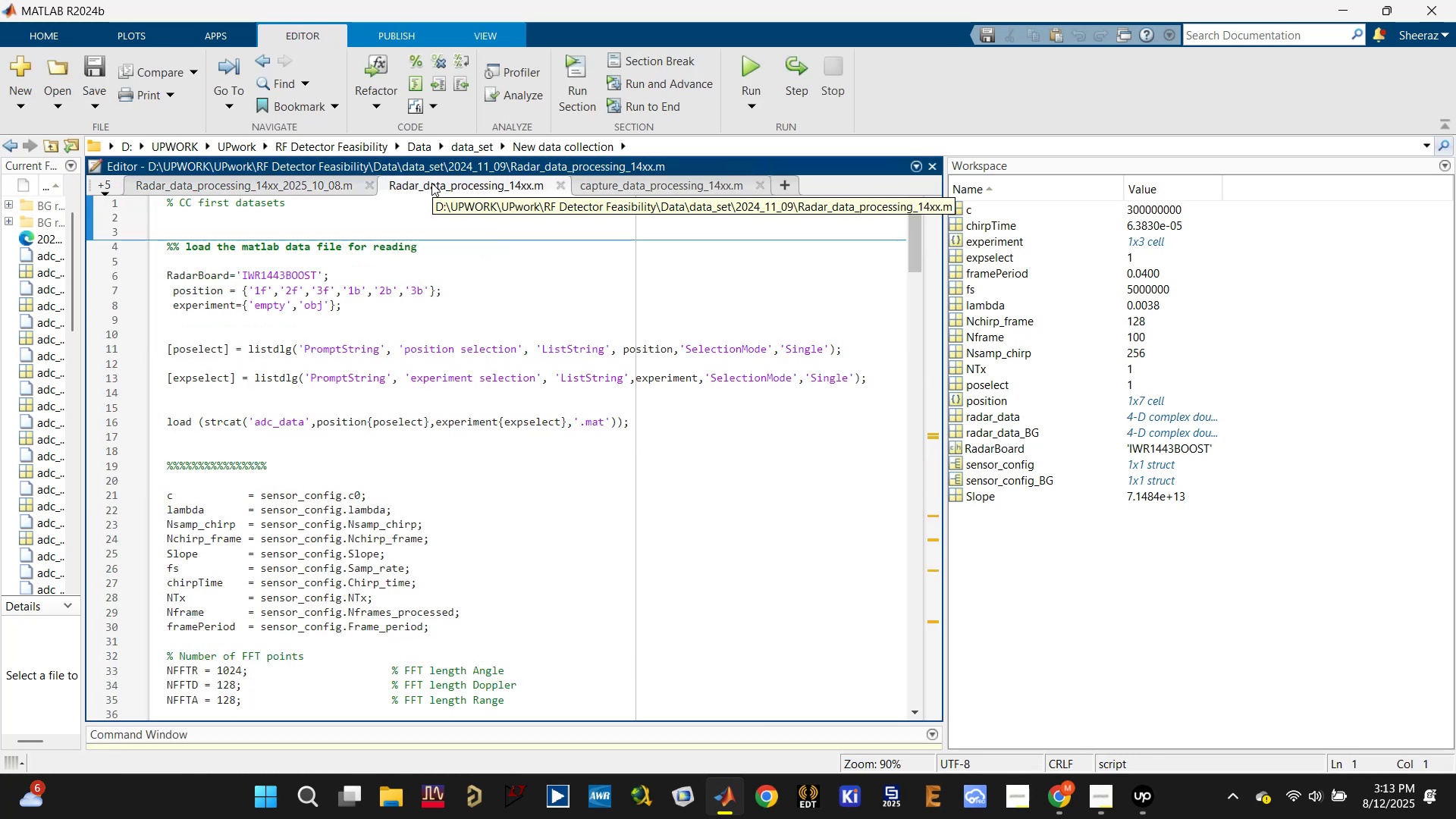 
scroll: coordinate [366, 268], scroll_direction: up, amount: 2.0
 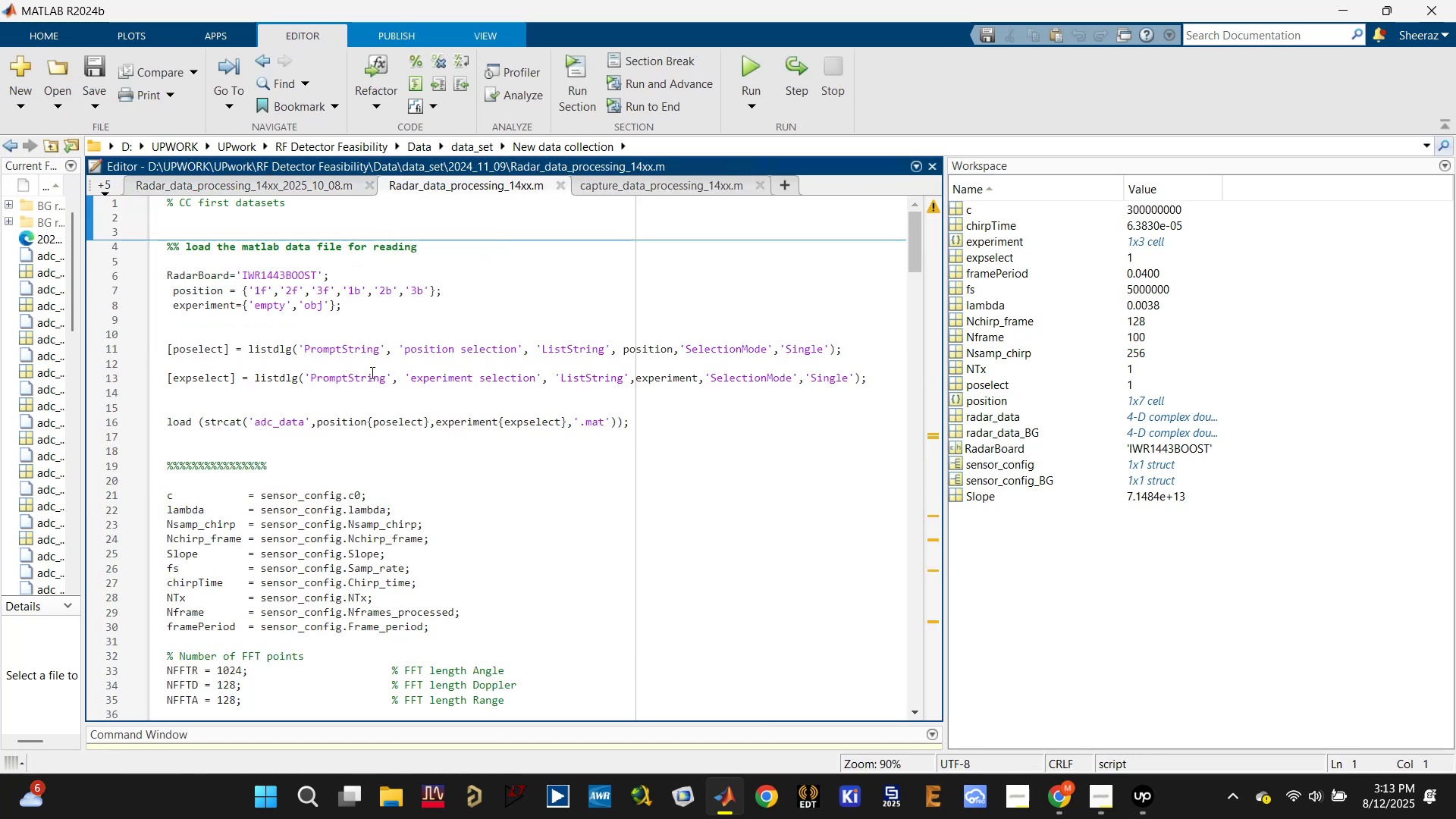 
scroll: coordinate [337, 397], scroll_direction: down, amount: 1.0
 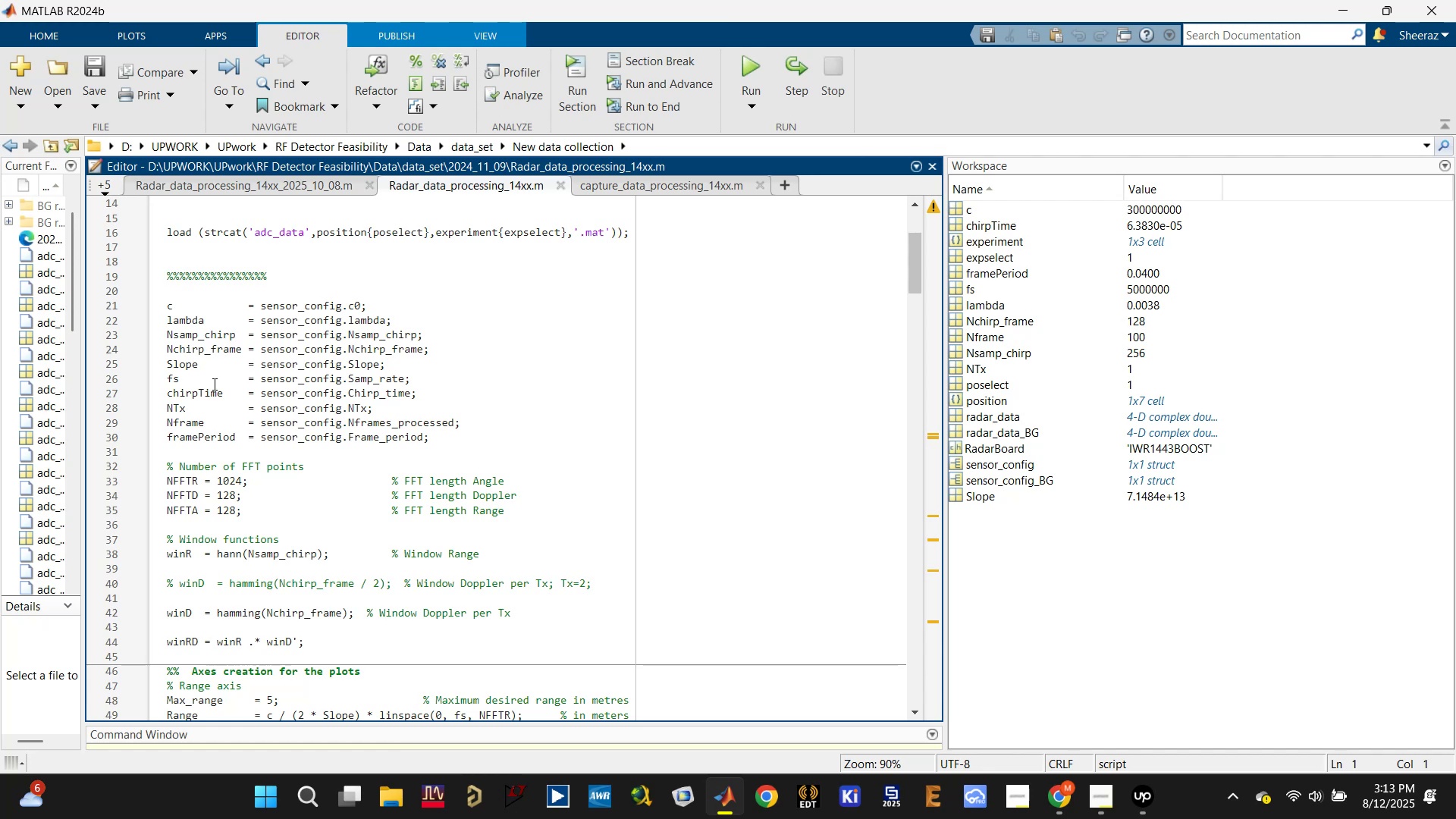 
left_click([192, 394])
 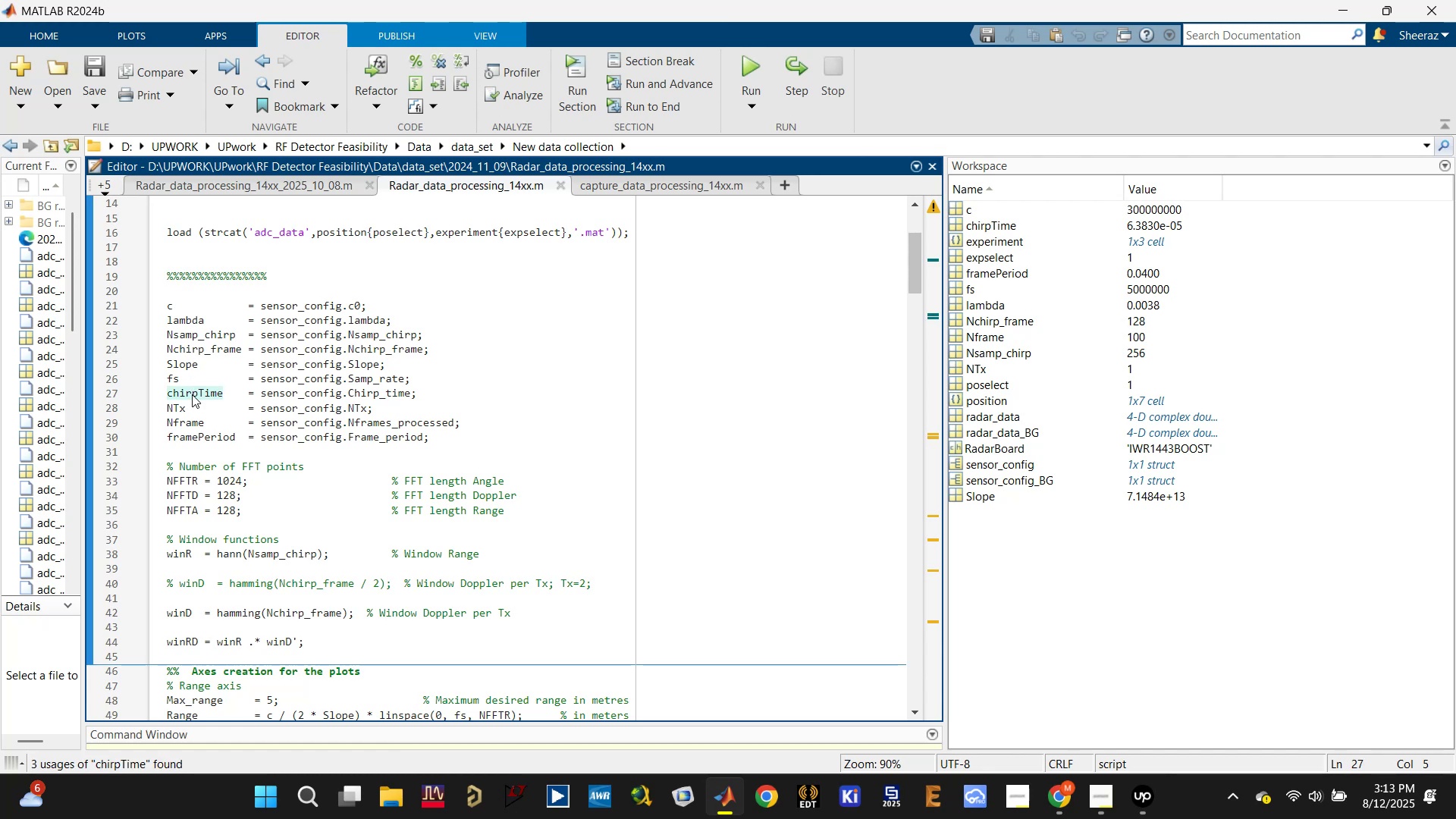 
left_click([191, 394])
 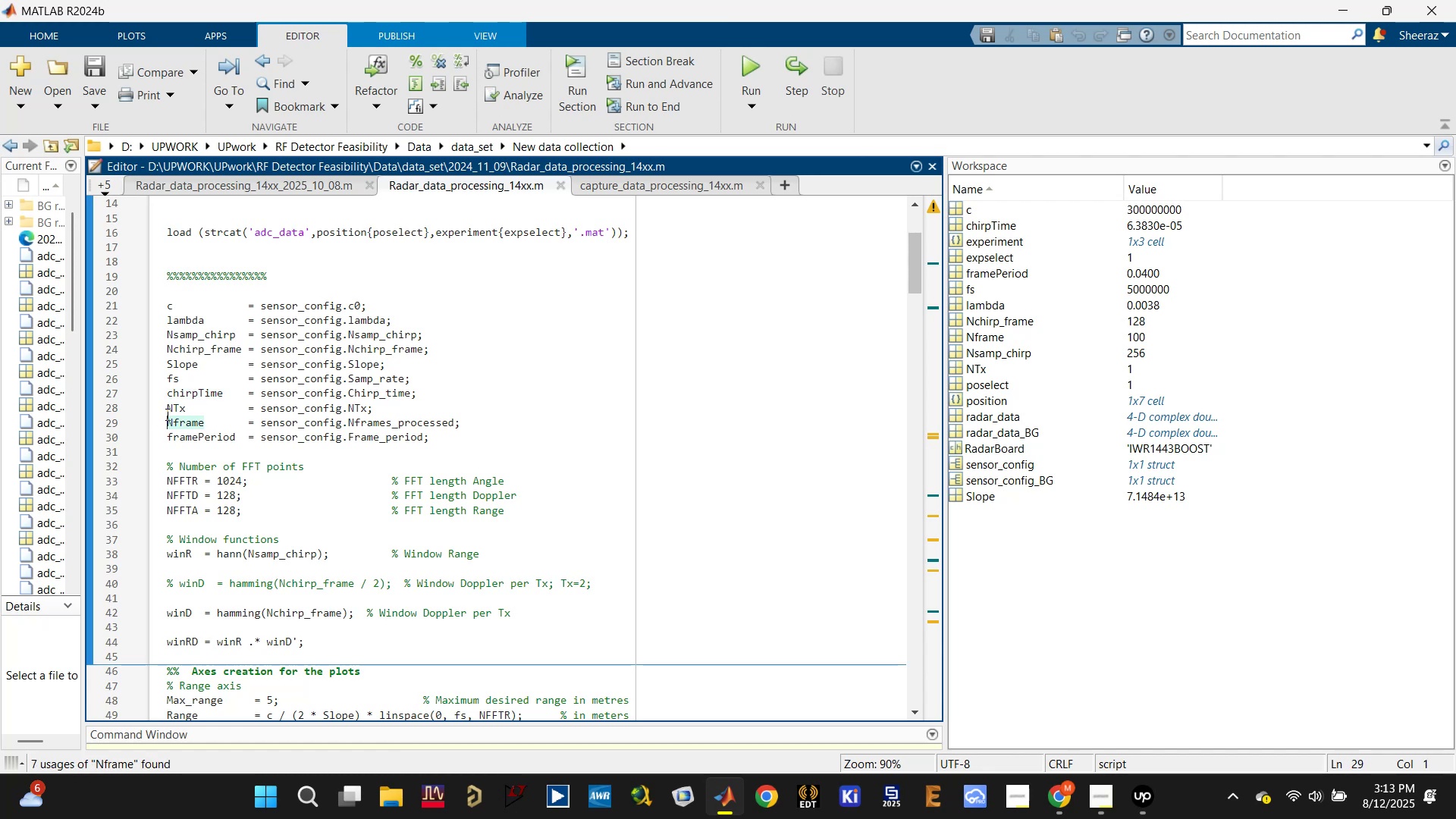 
scroll: coordinate [190, 357], scroll_direction: down, amount: 3.0
 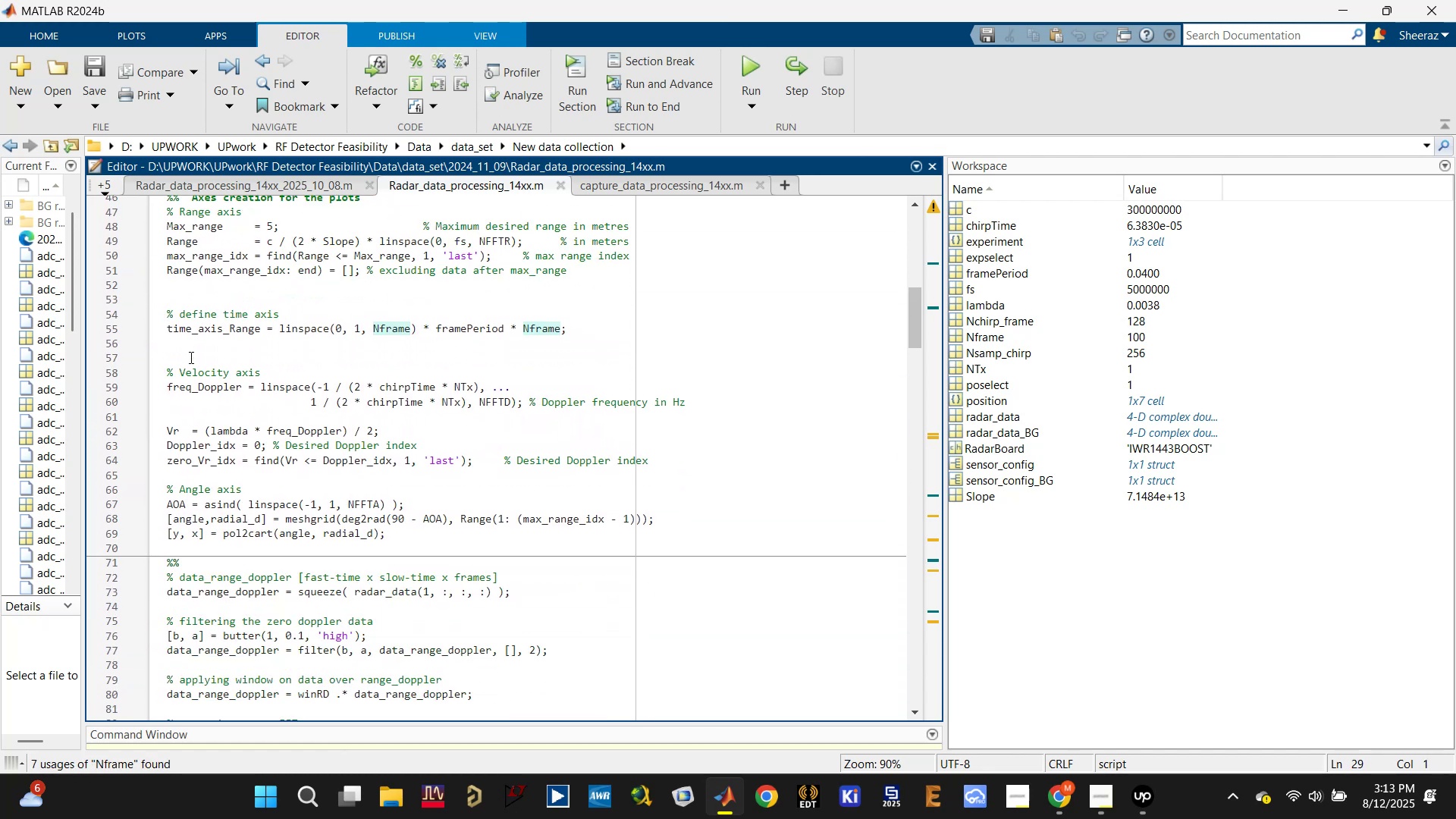 
scroll: coordinate [190, 357], scroll_direction: up, amount: 1.0
 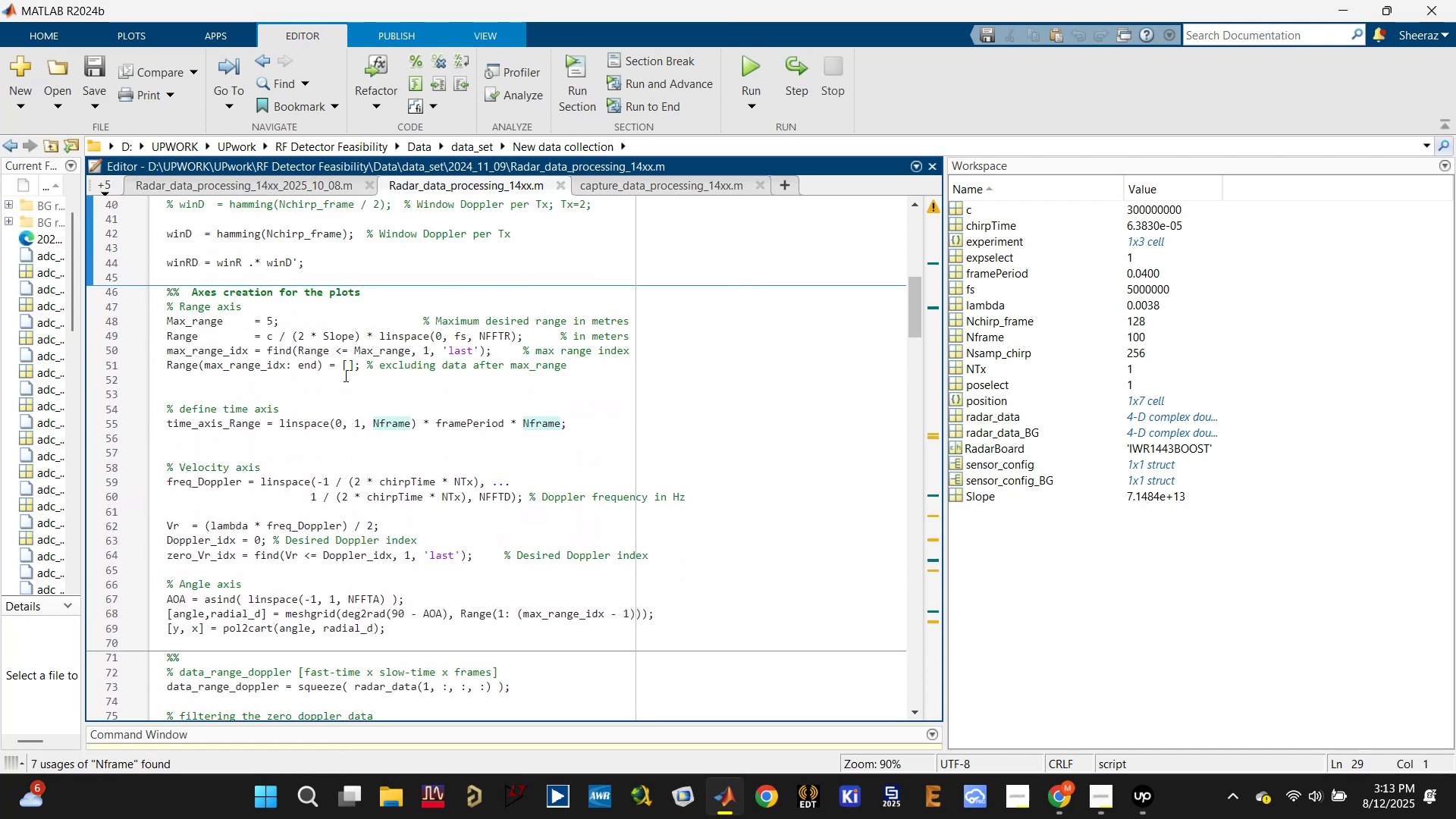 
left_click([317, 343])
 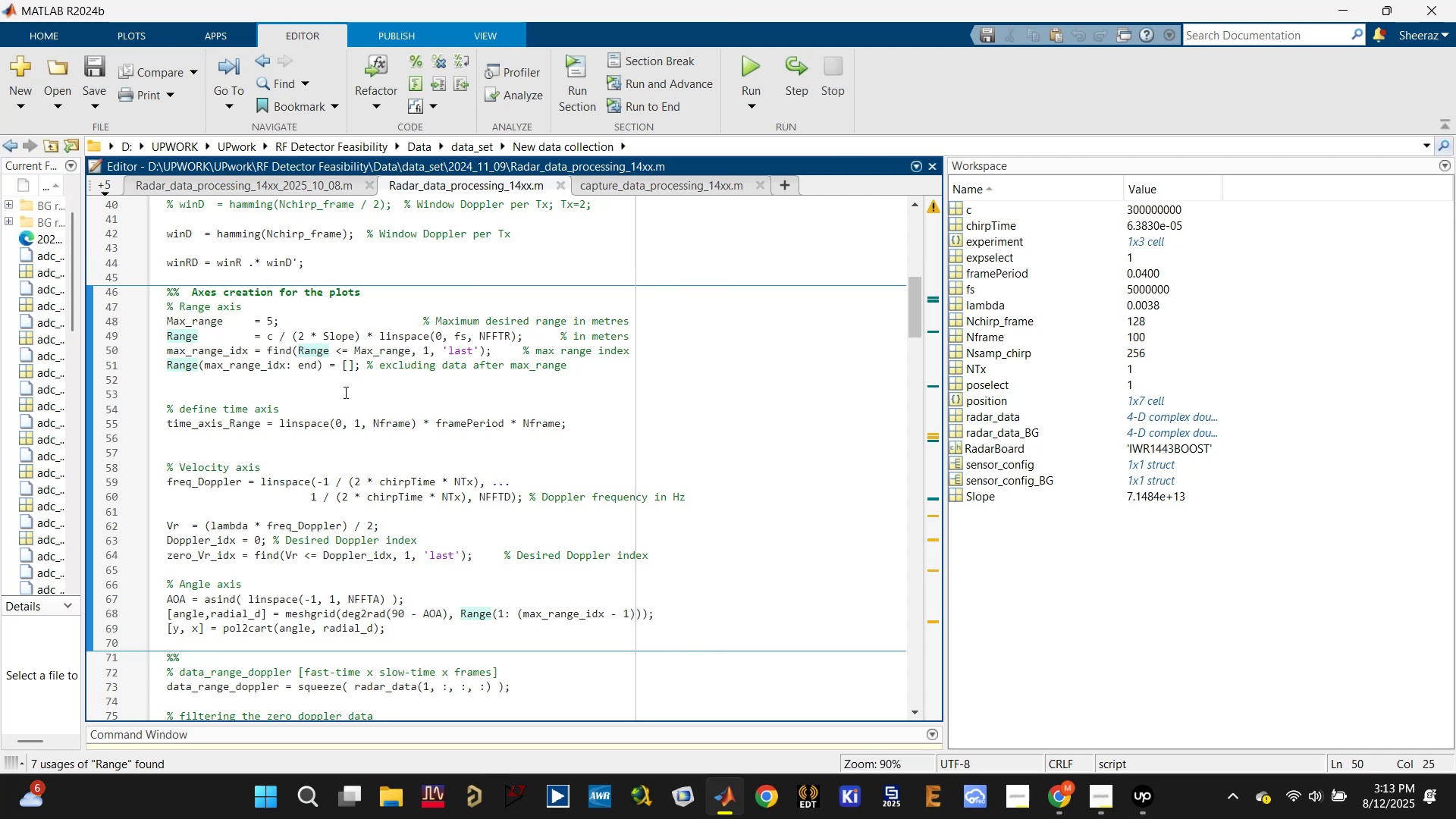 
scroll: coordinate [302, 428], scroll_direction: down, amount: 1.0
 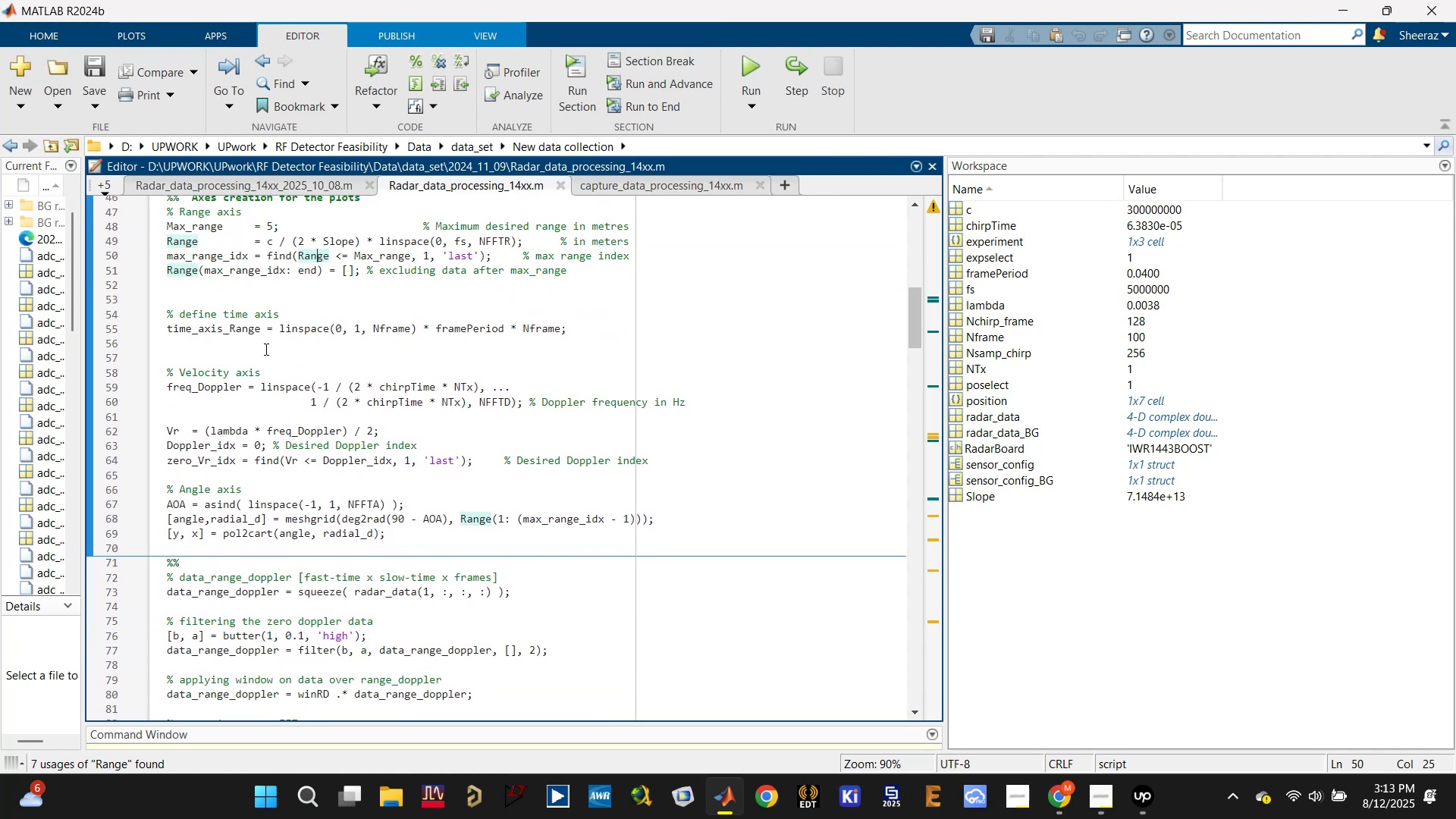 
double_click([243, 334])
 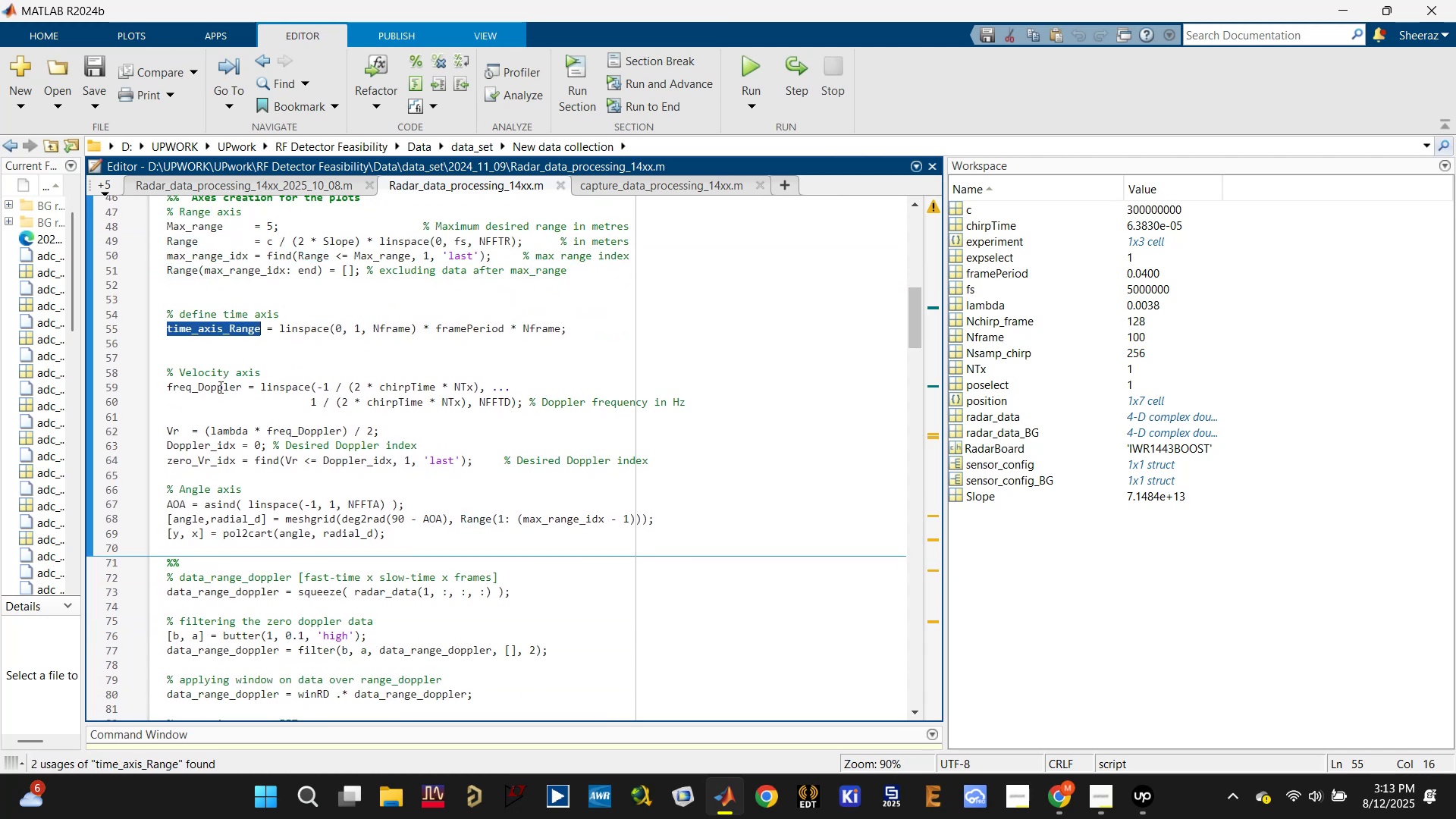 
double_click([214, 391])
 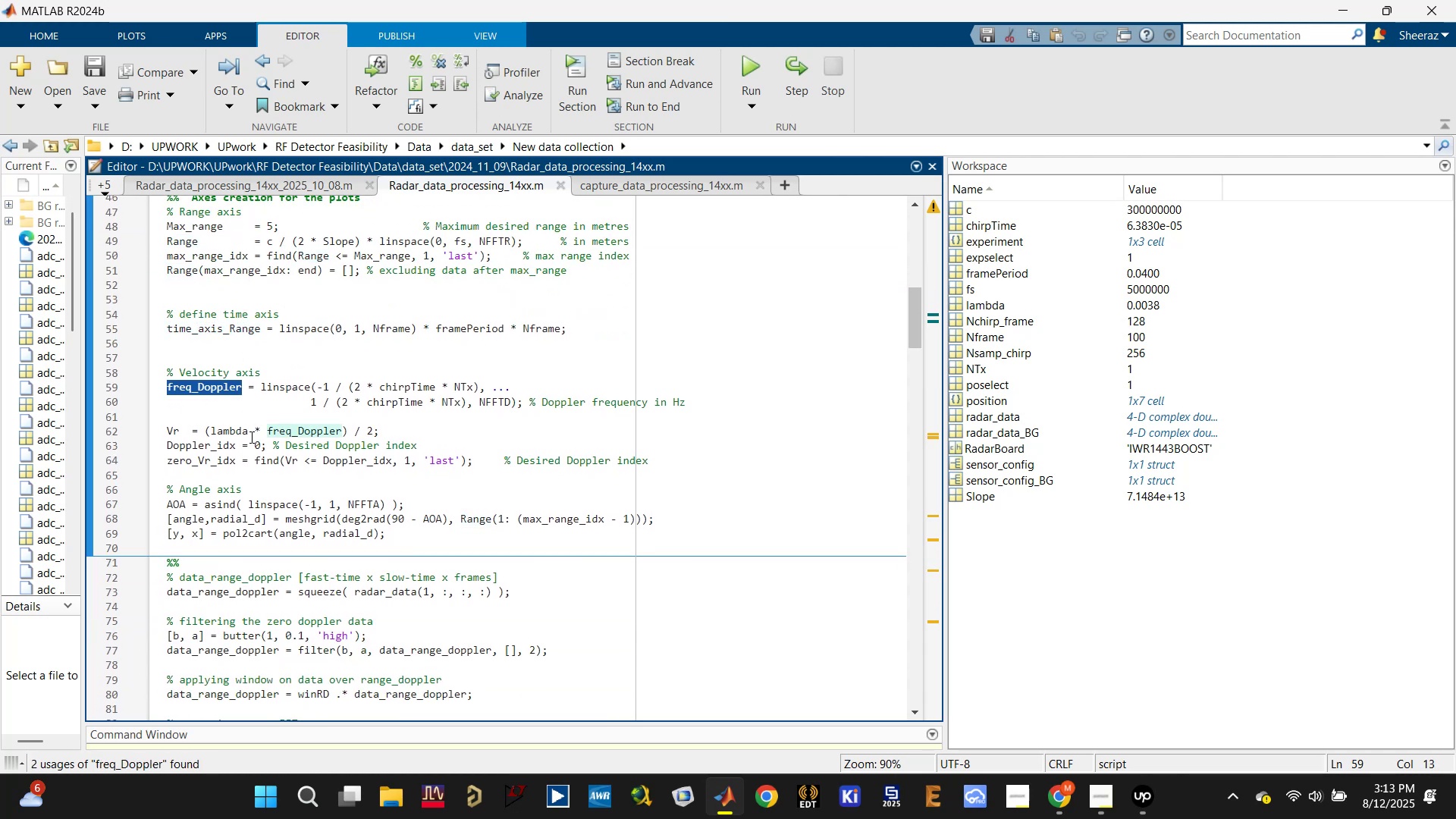 
scroll: coordinate [242, 443], scroll_direction: down, amount: 1.0
 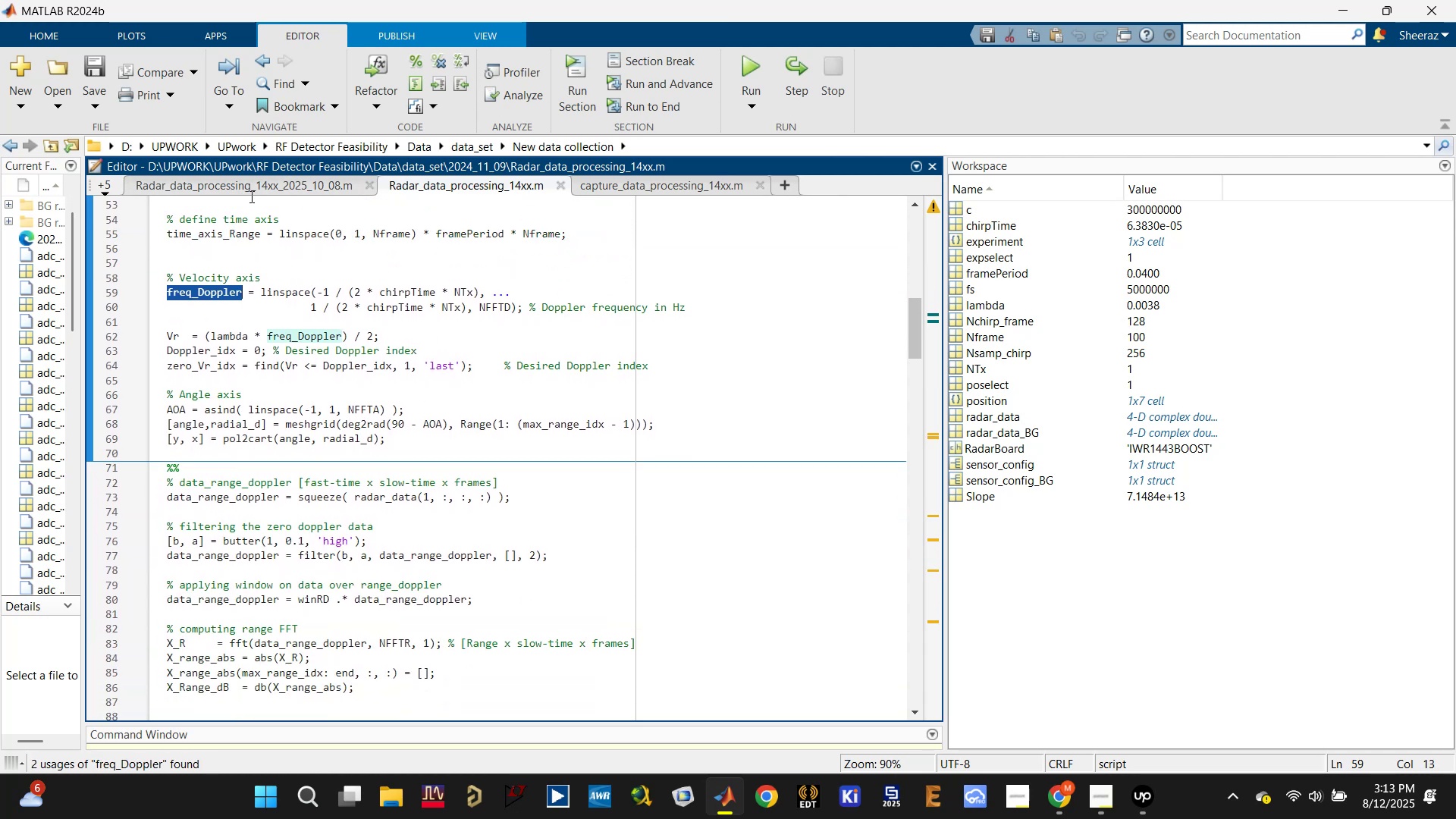 
left_click([109, 187])
 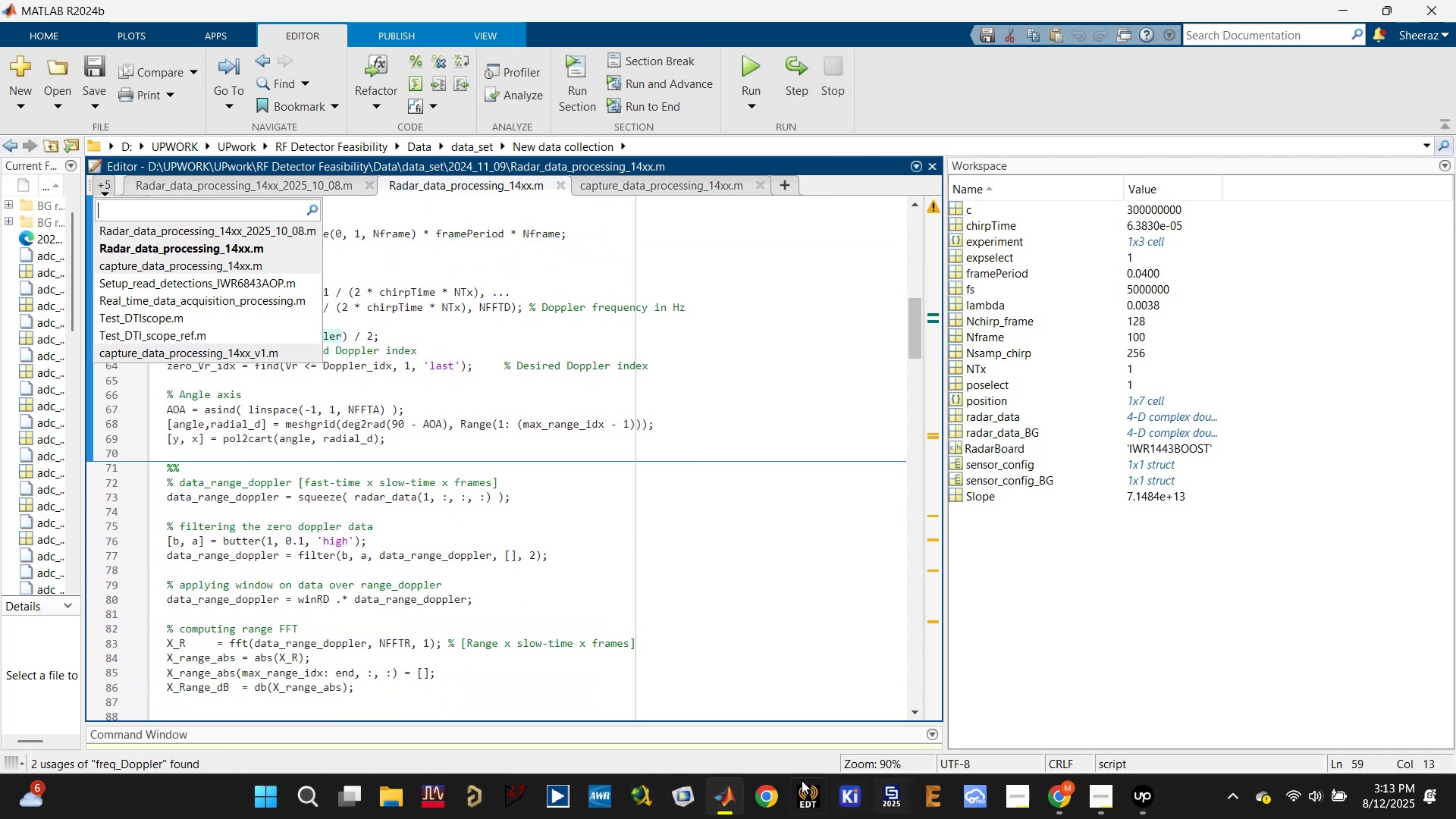 
left_click([731, 797])
 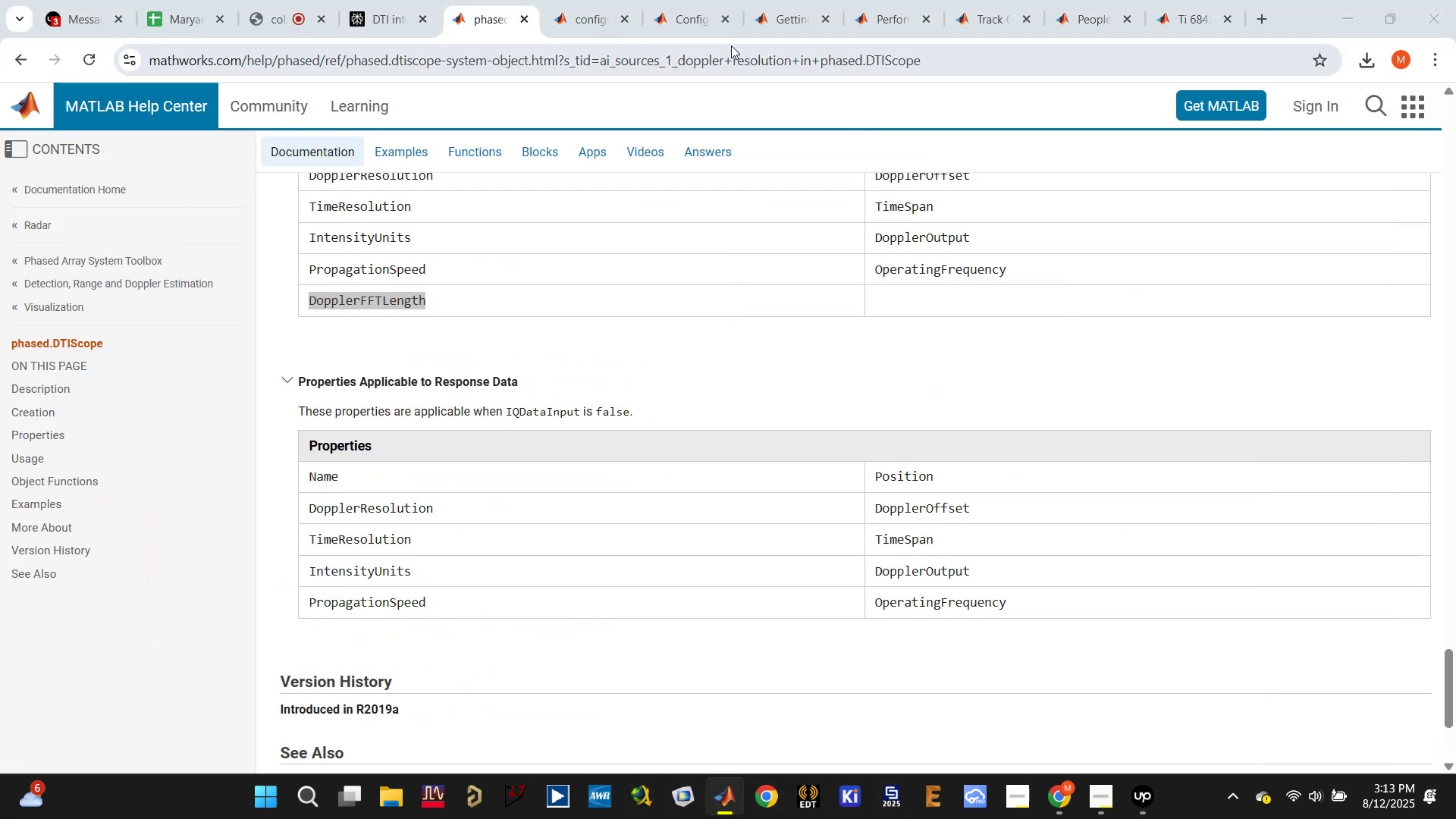 
left_click([590, 0])
 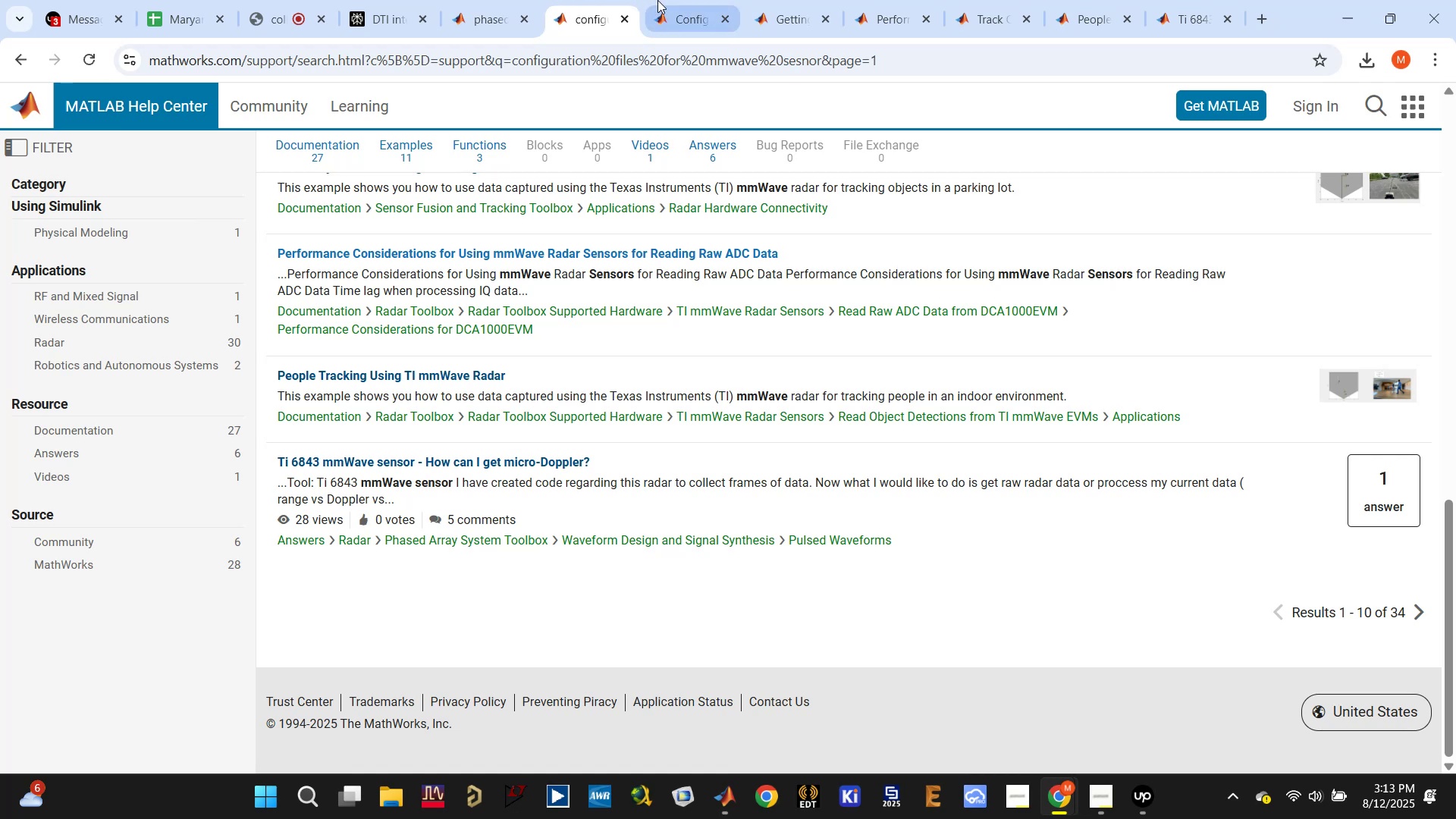 
left_click([660, 0])
 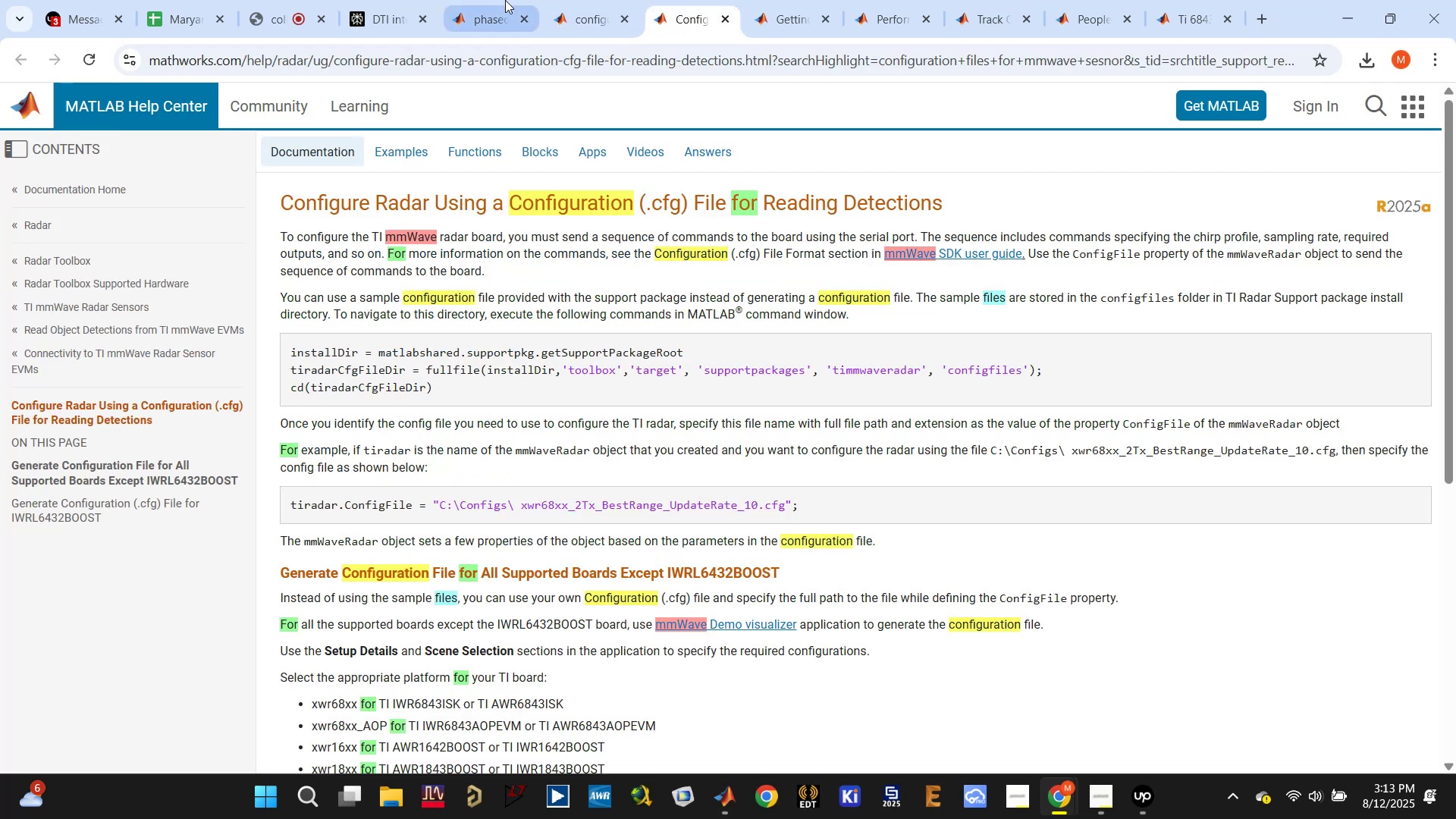 
left_click([370, 0])
 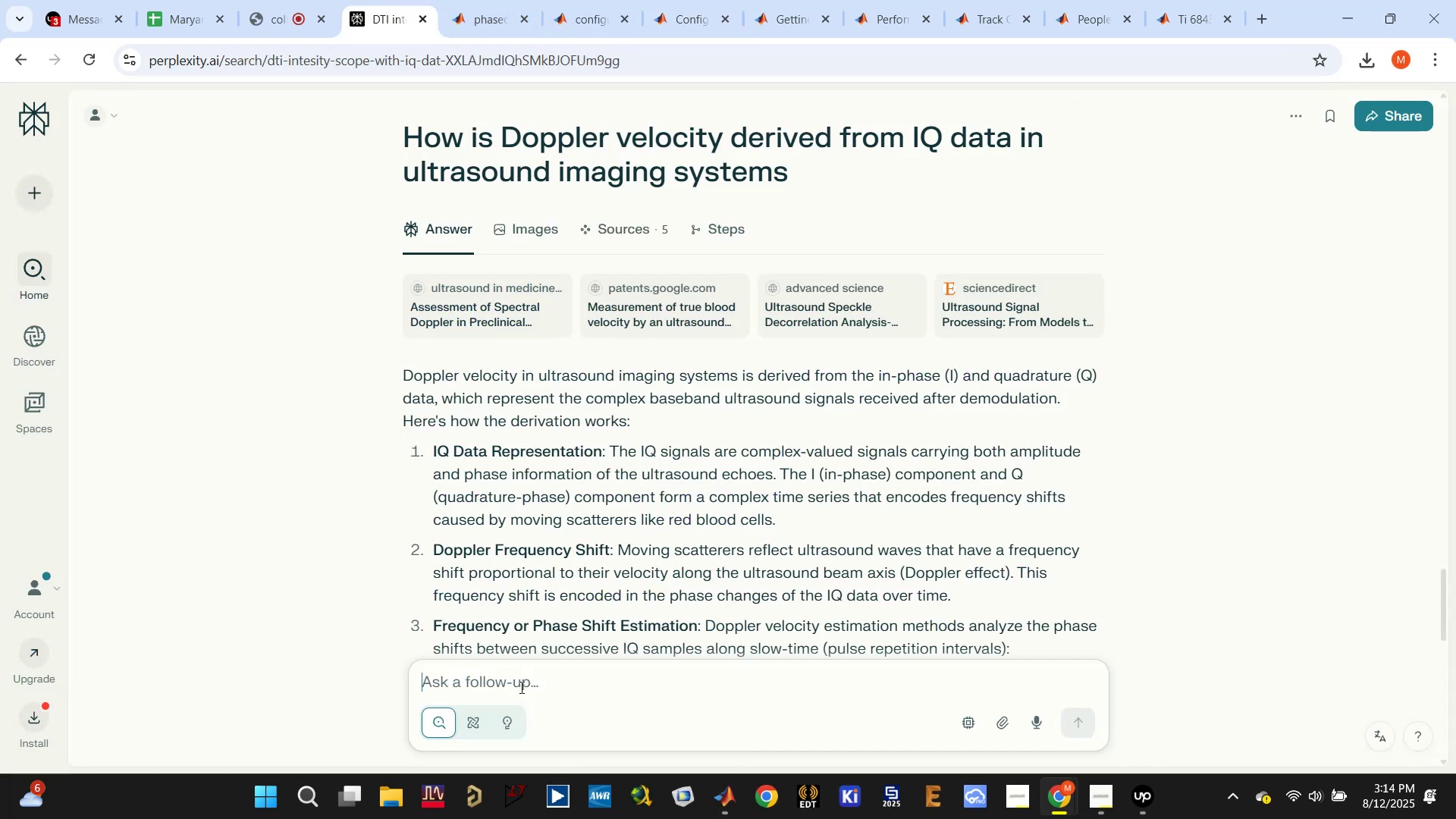 
type(Plotting DTI intes)
key(Backspace)
type(nsity scope in matlab with real IQ data input)
 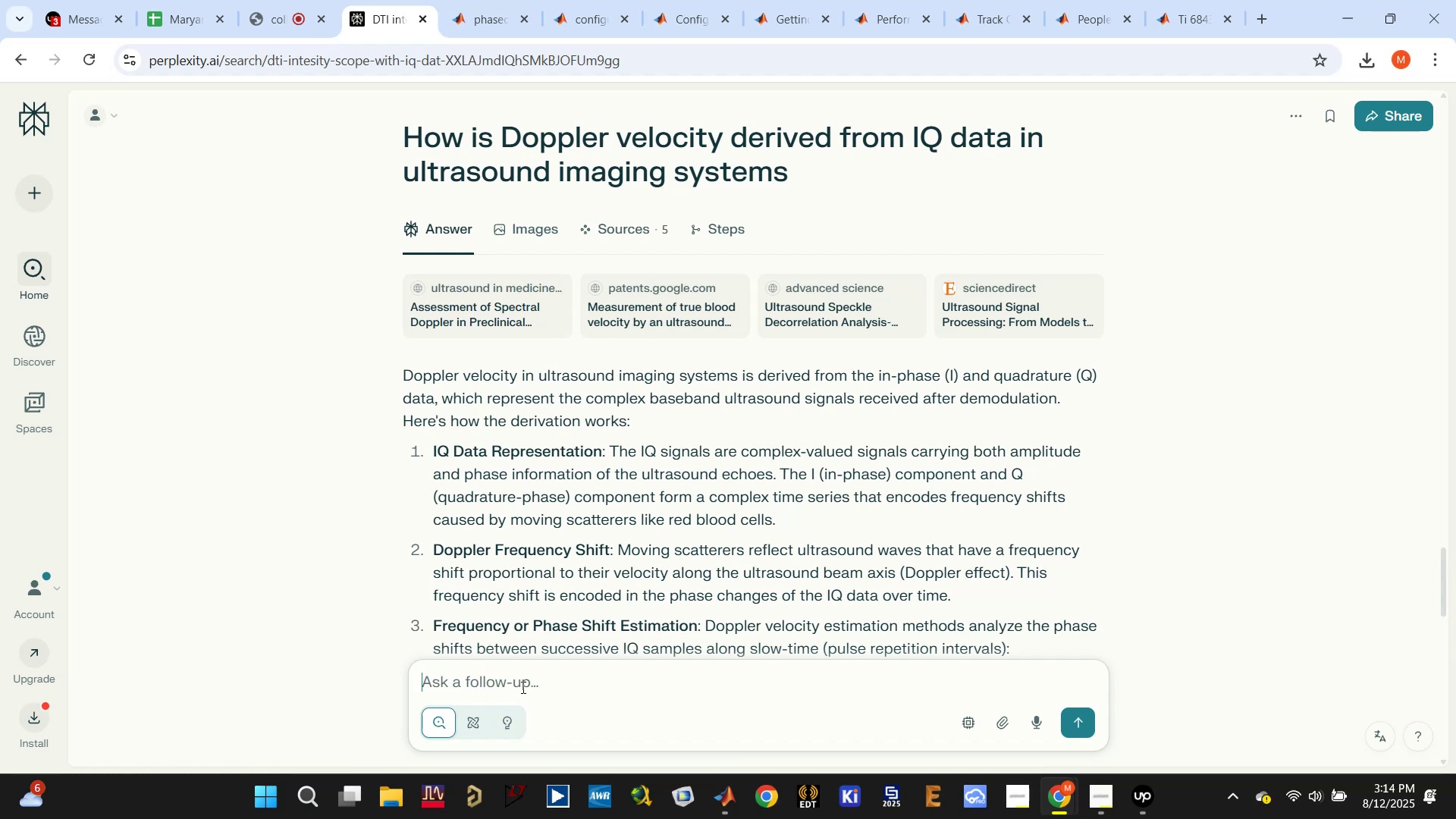 